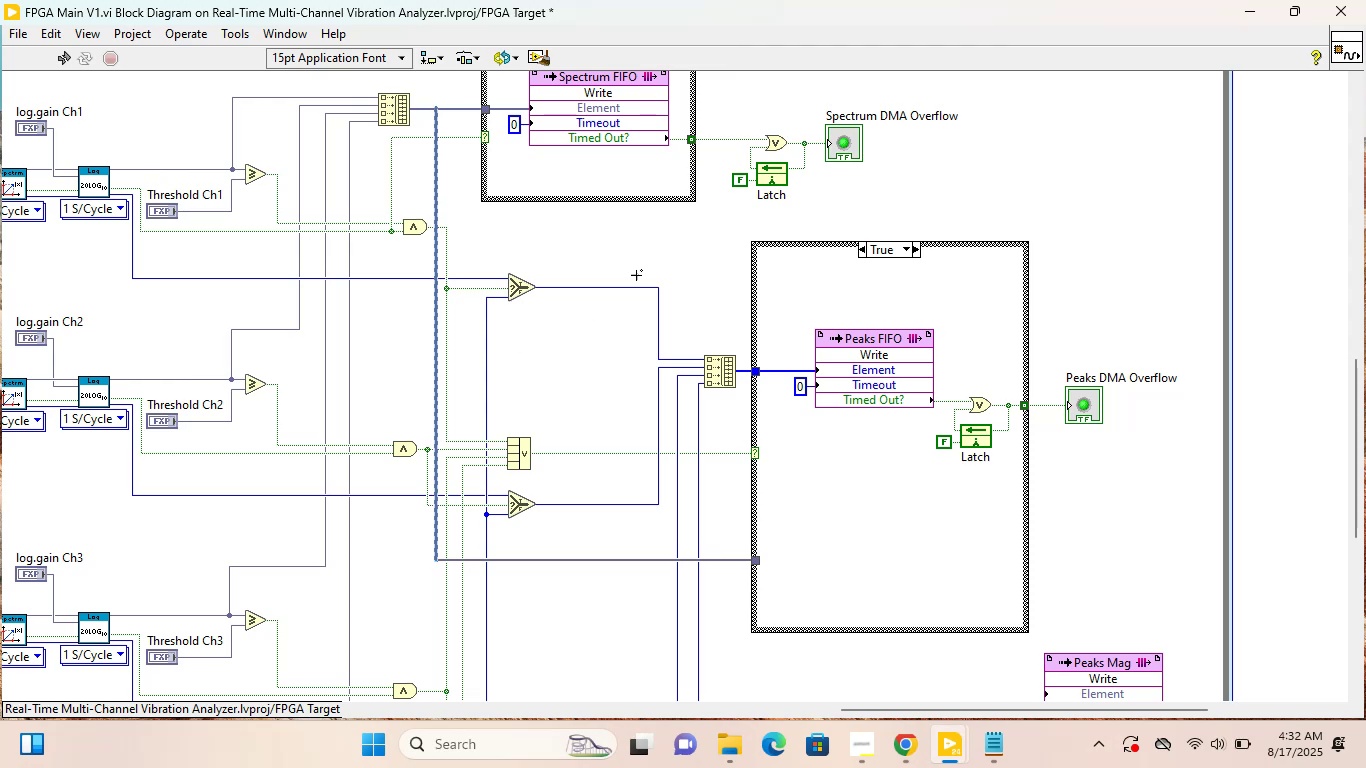 
scroll: coordinate [772, 152], scroll_direction: up, amount: 4.0
 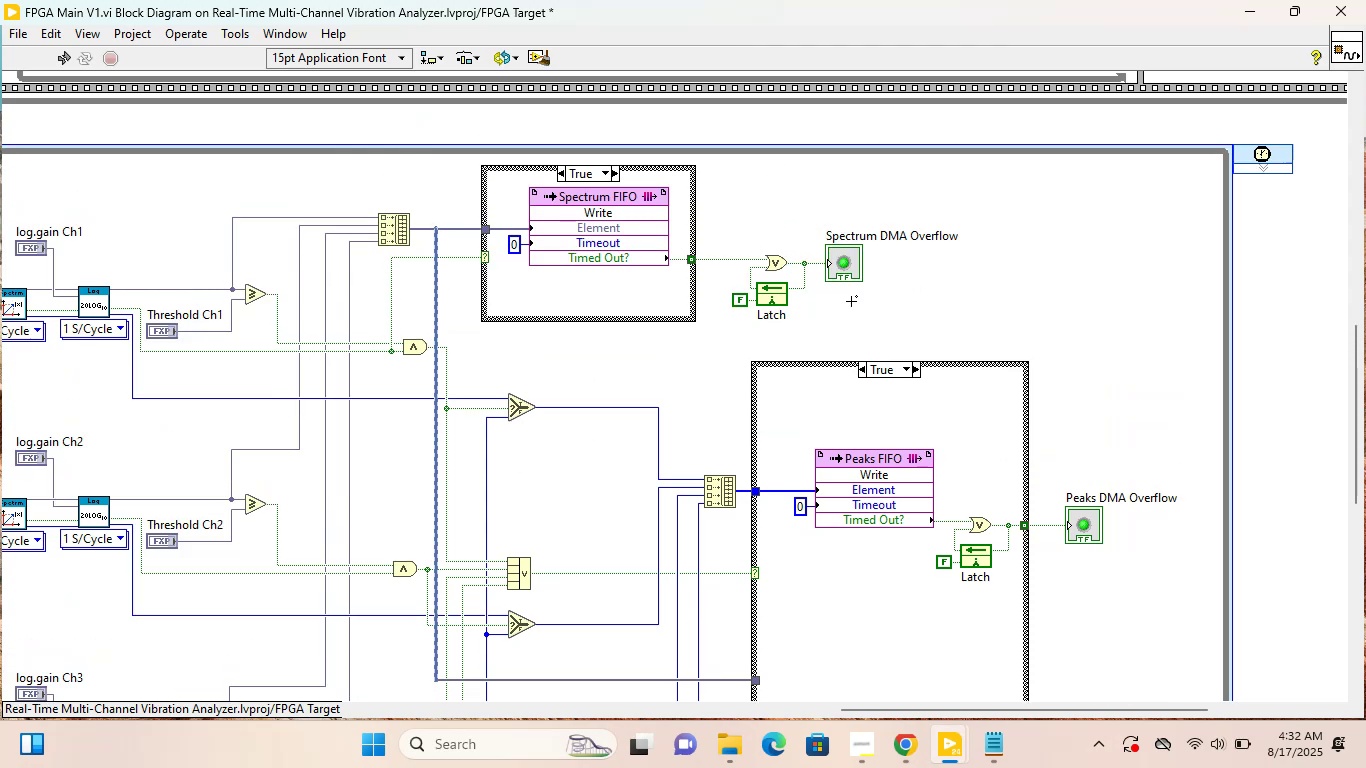 
left_click_drag(start_coordinate=[873, 330], to_coordinate=[729, 254])
 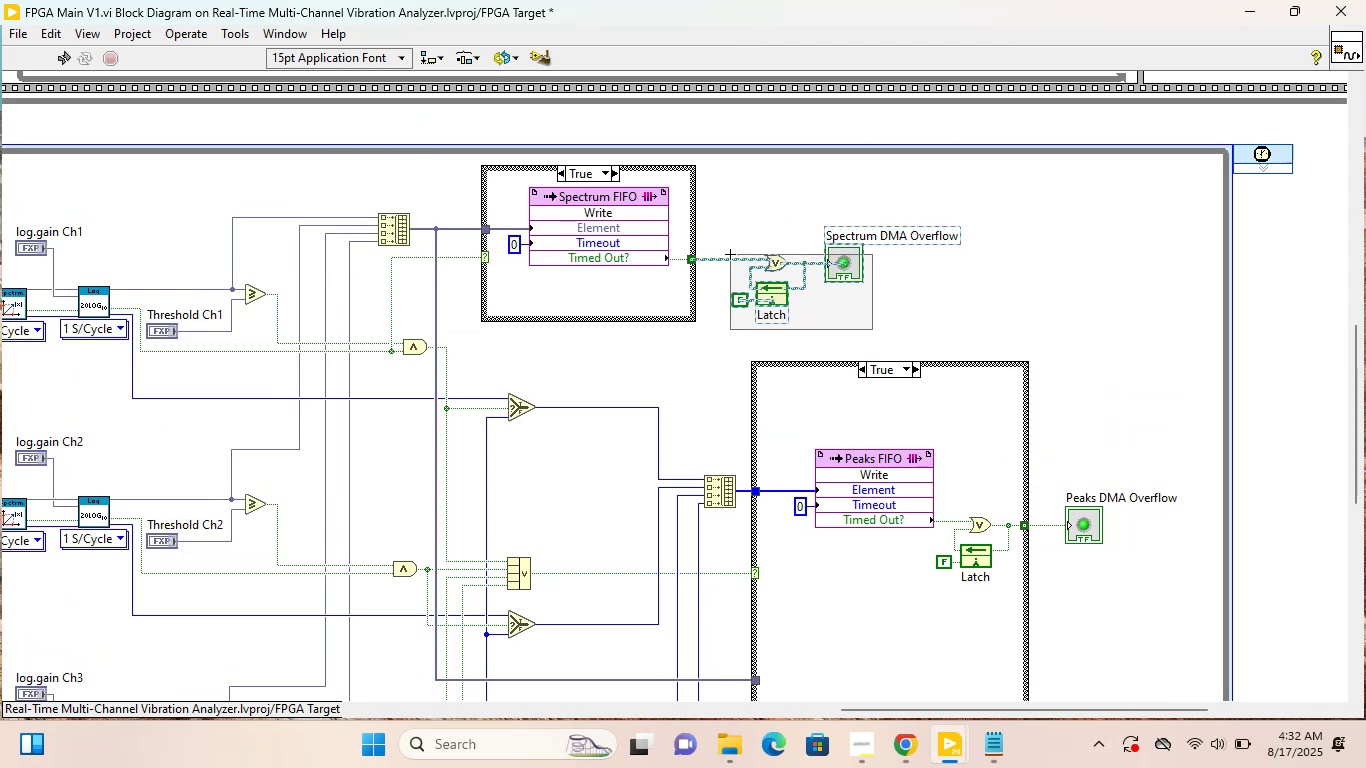 
hold_key(key=ShiftLeft, duration=1.52)
 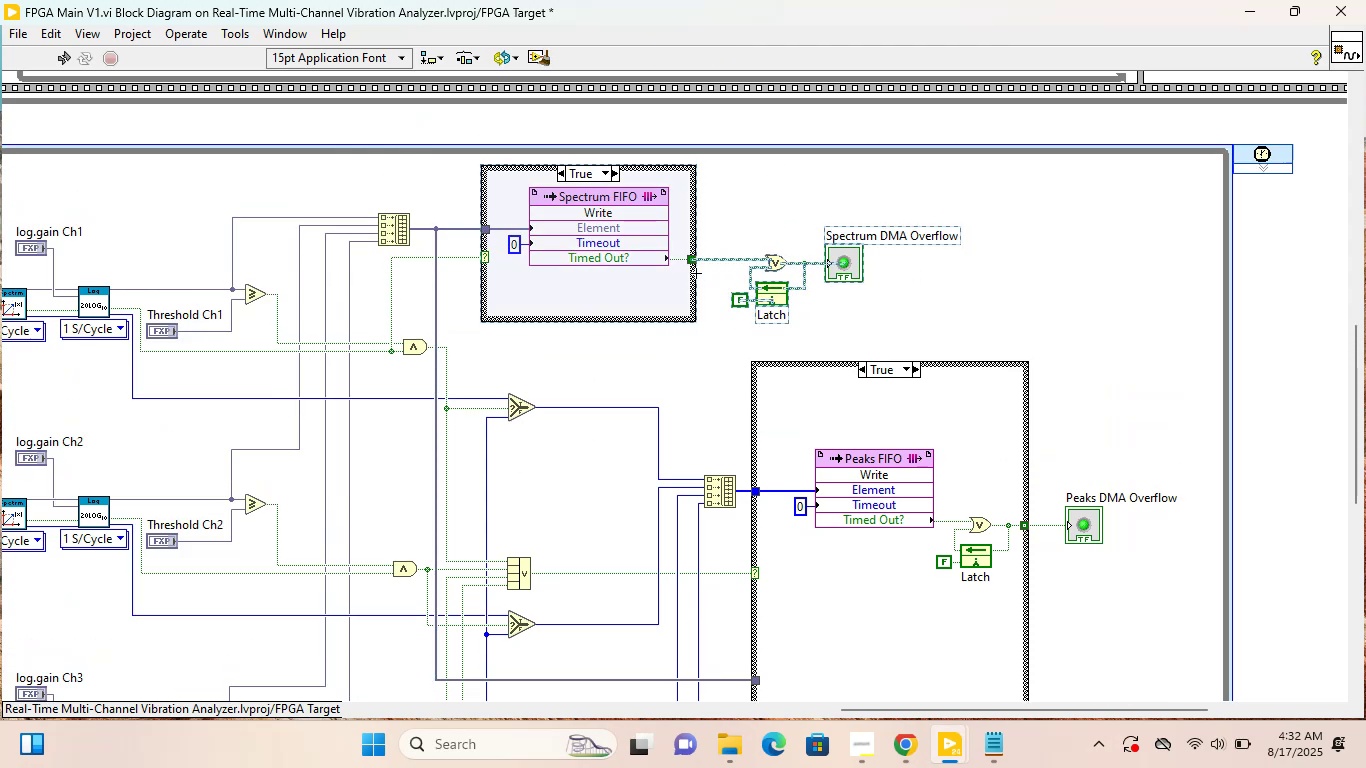 
hold_key(key=ShiftLeft, duration=1.51)
left_click_drag(start_coordinate=[696, 273], to_coordinate=[754, 283])
 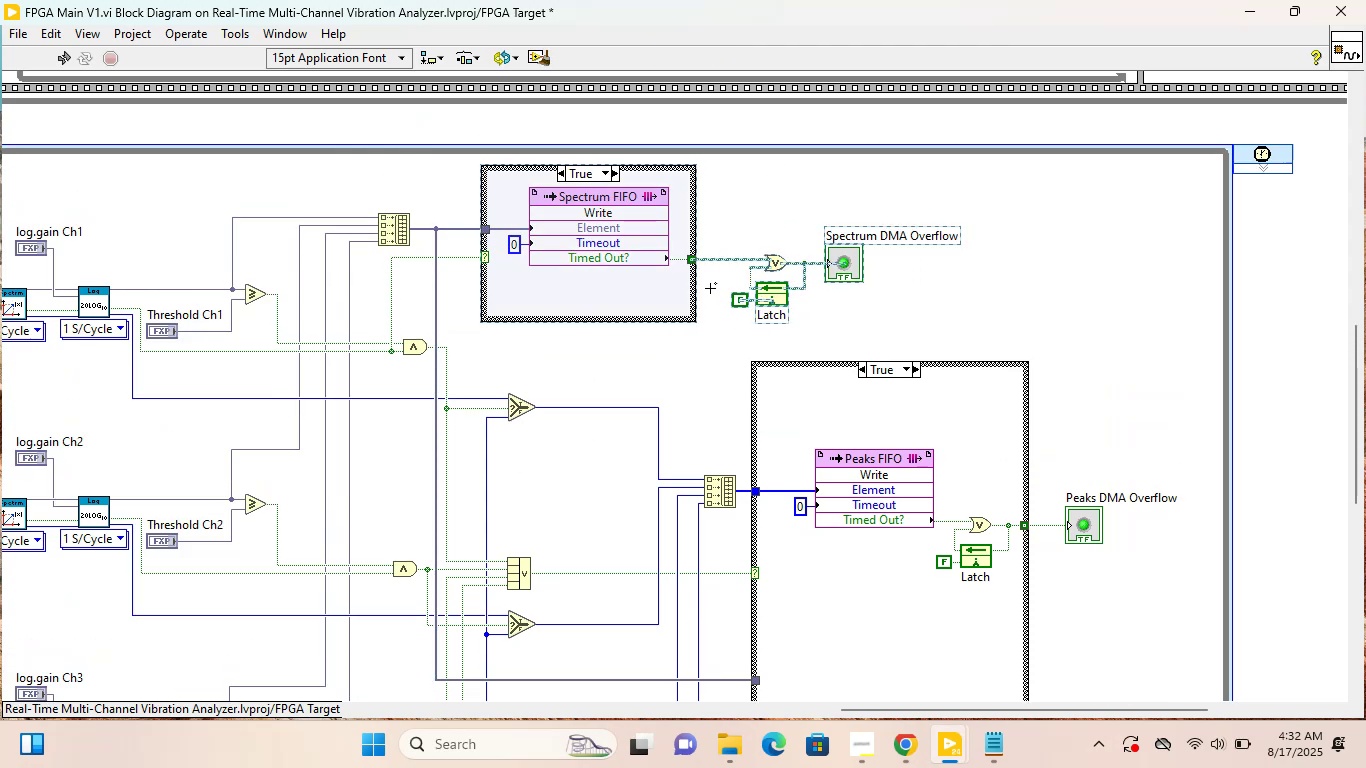 
hold_key(key=ShiftLeft, duration=1.51)
left_click_drag(start_coordinate=[694, 283], to_coordinate=[932, 308])
 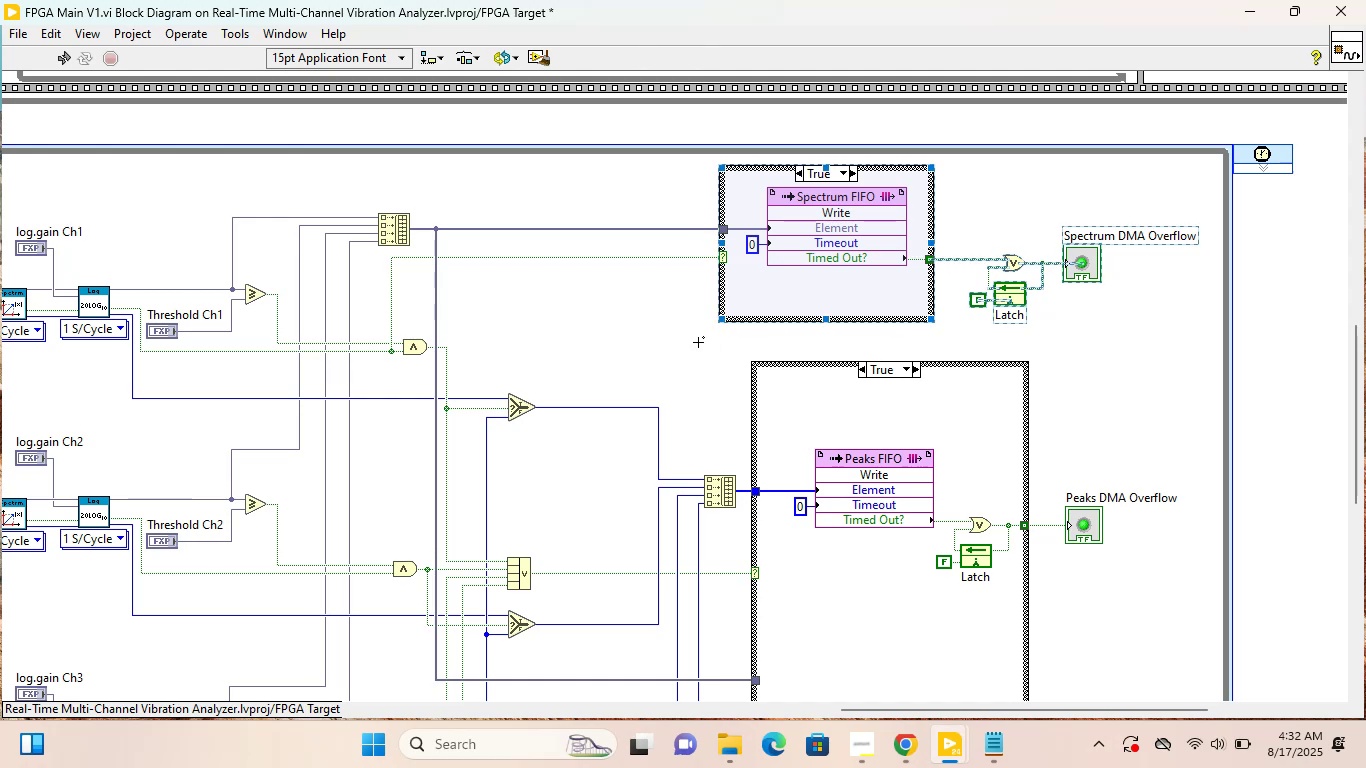 
hold_key(key=ShiftLeft, duration=1.5)
 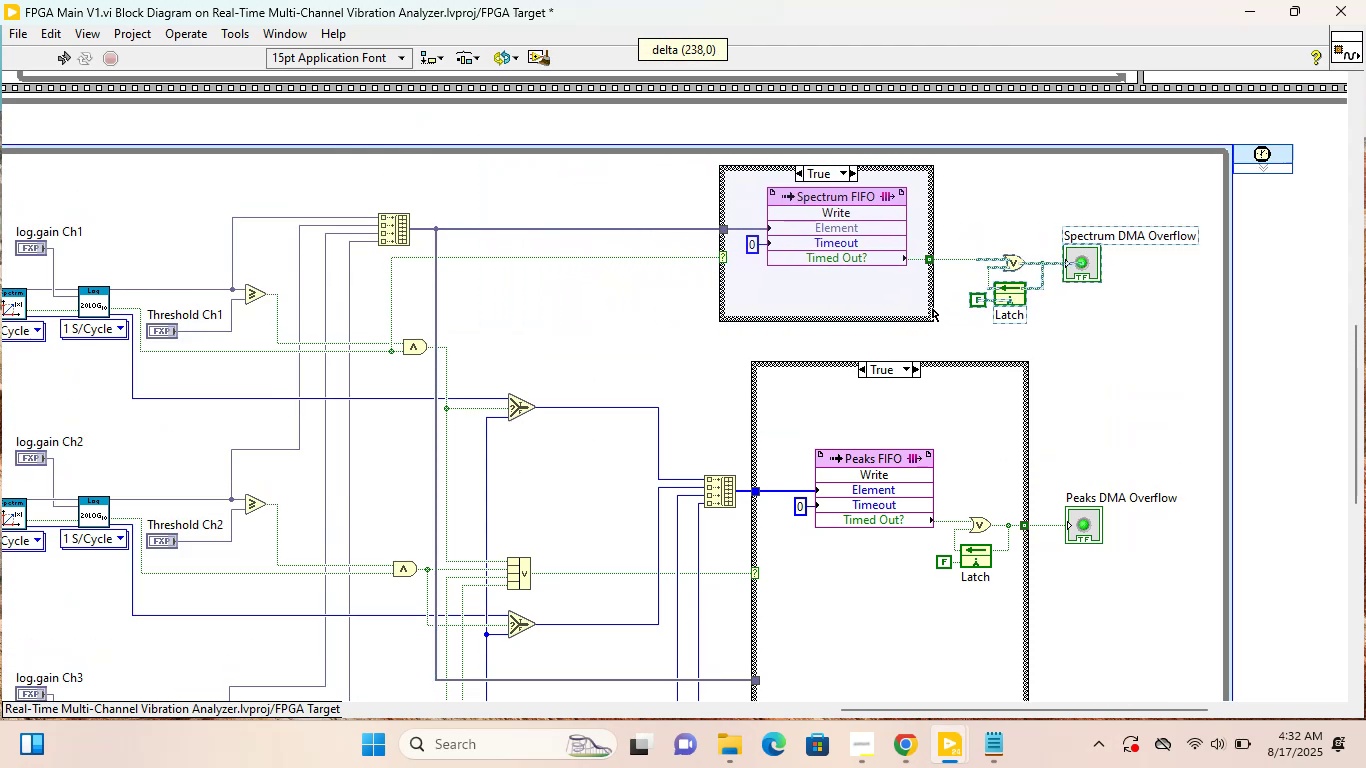 
hold_key(key=ShiftLeft, duration=0.75)
 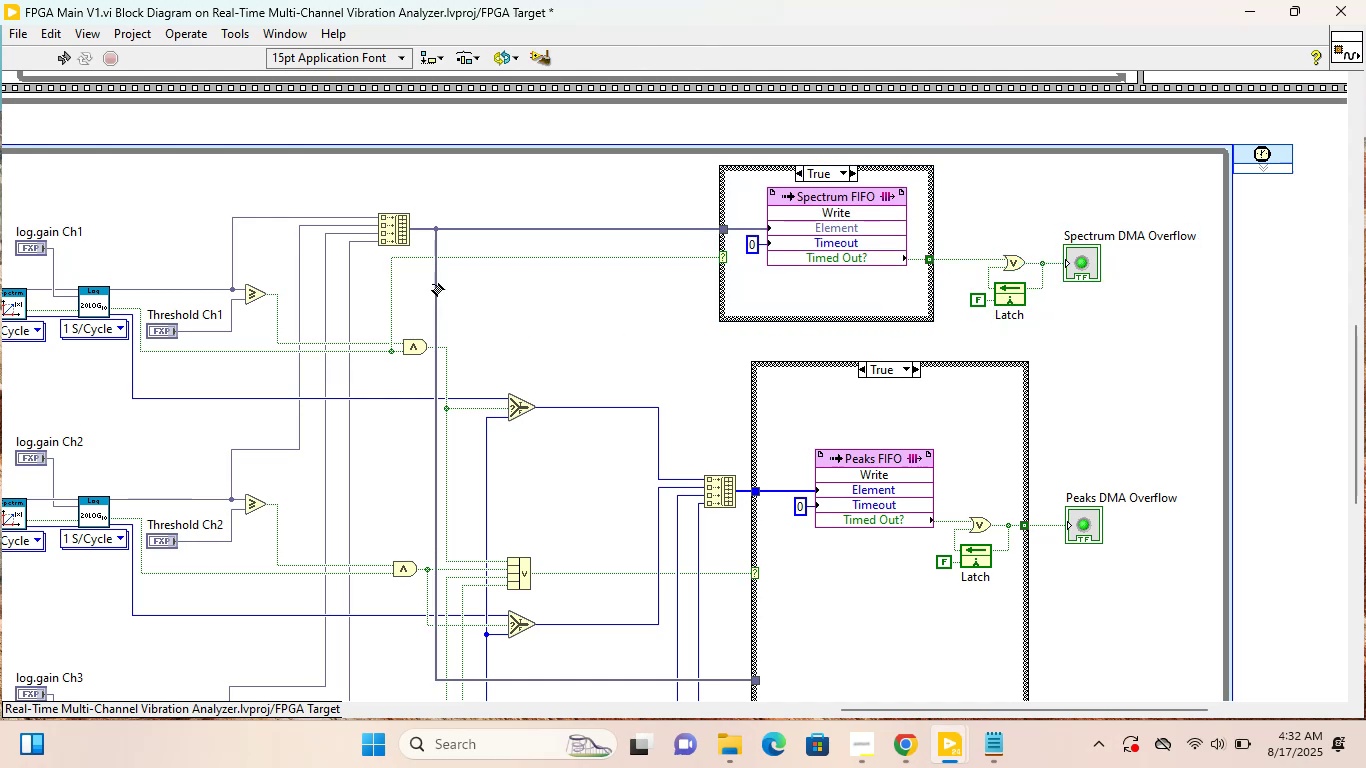 
left_click([435, 285])
 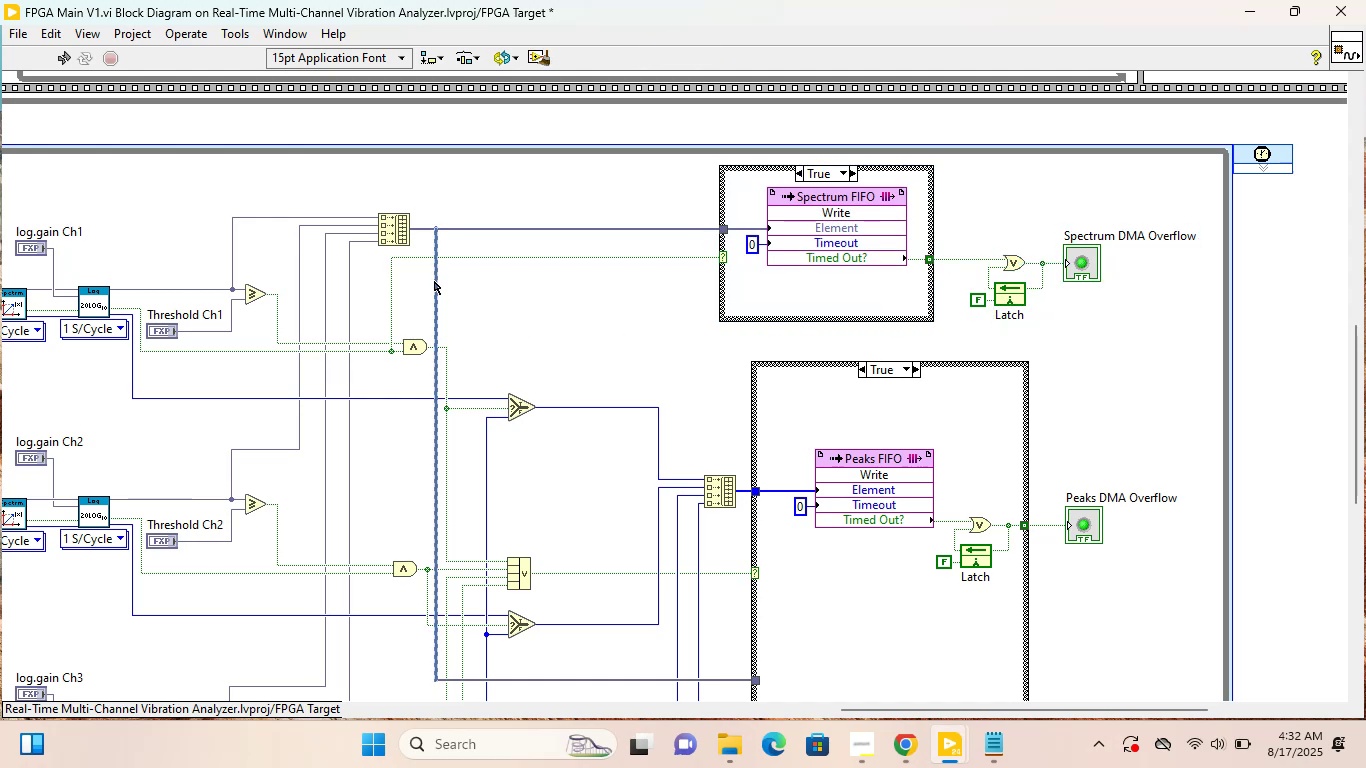 
hold_key(key=ShiftLeft, duration=1.52)
left_click_drag(start_coordinate=[435, 281], to_coordinate=[711, 357])
 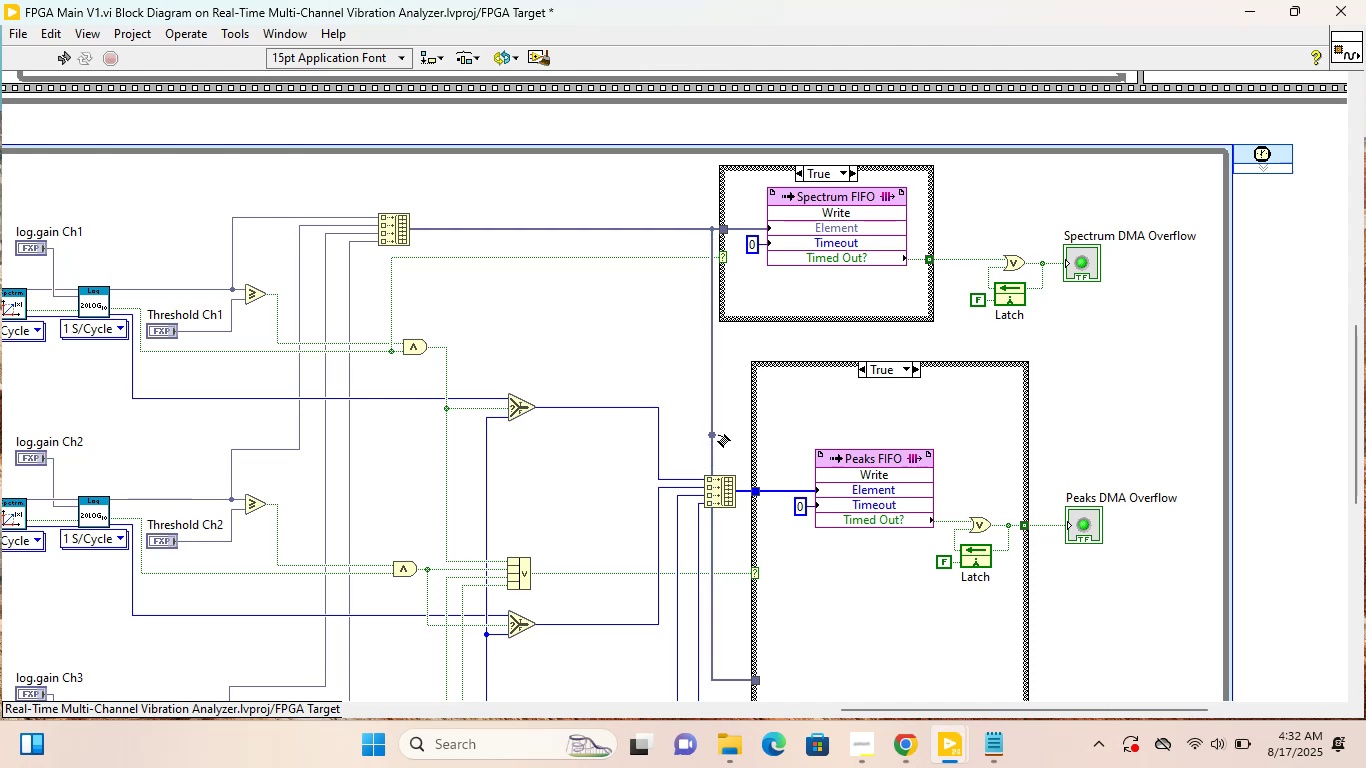 
hold_key(key=ShiftLeft, duration=1.51)
 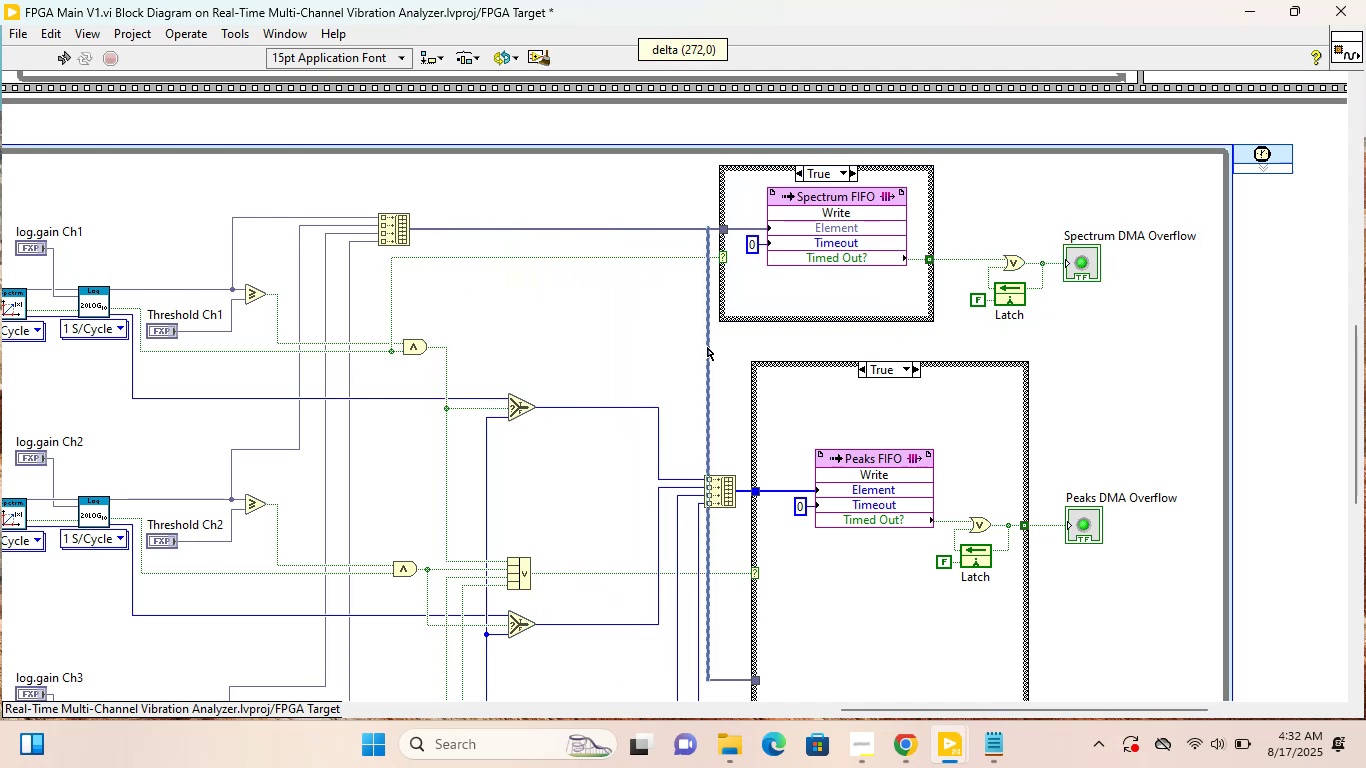 
hold_key(key=ShiftLeft, duration=1.51)
 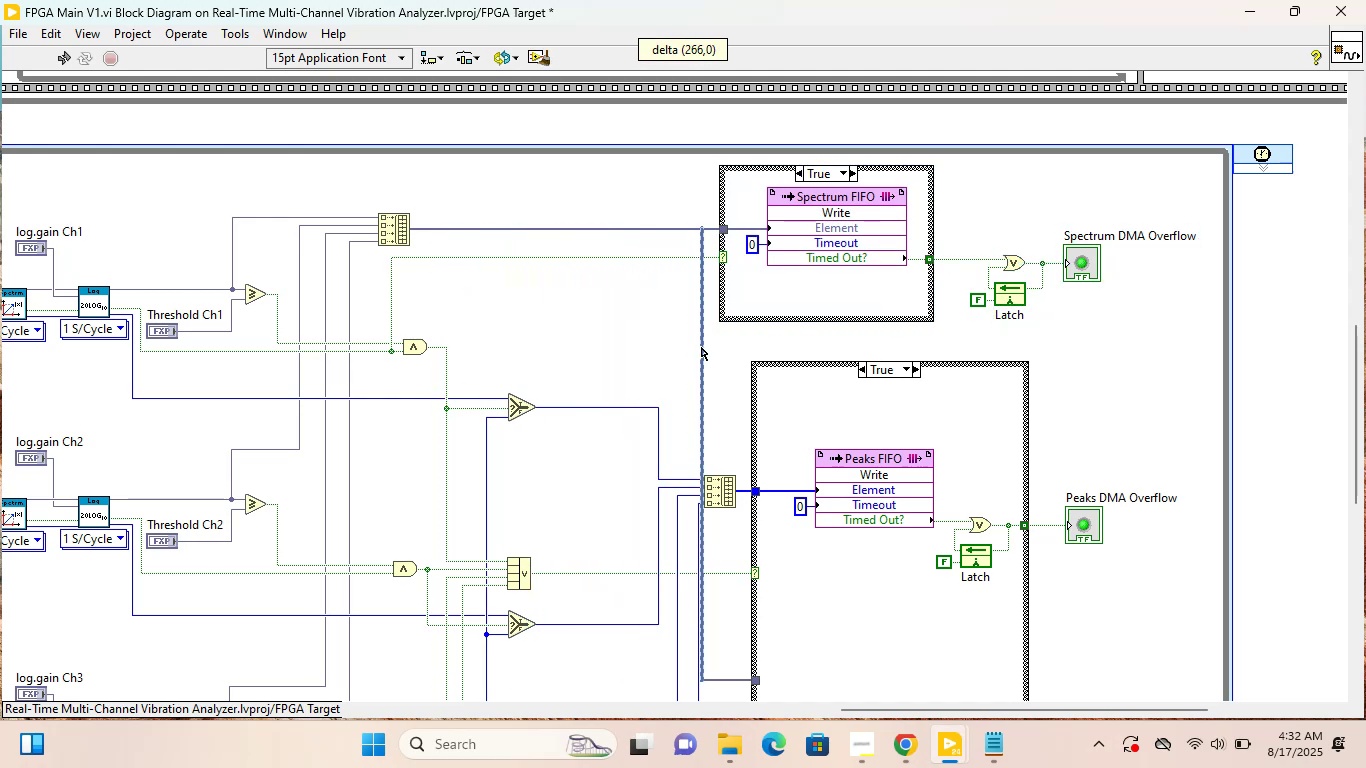 
hold_key(key=ShiftLeft, duration=1.51)
 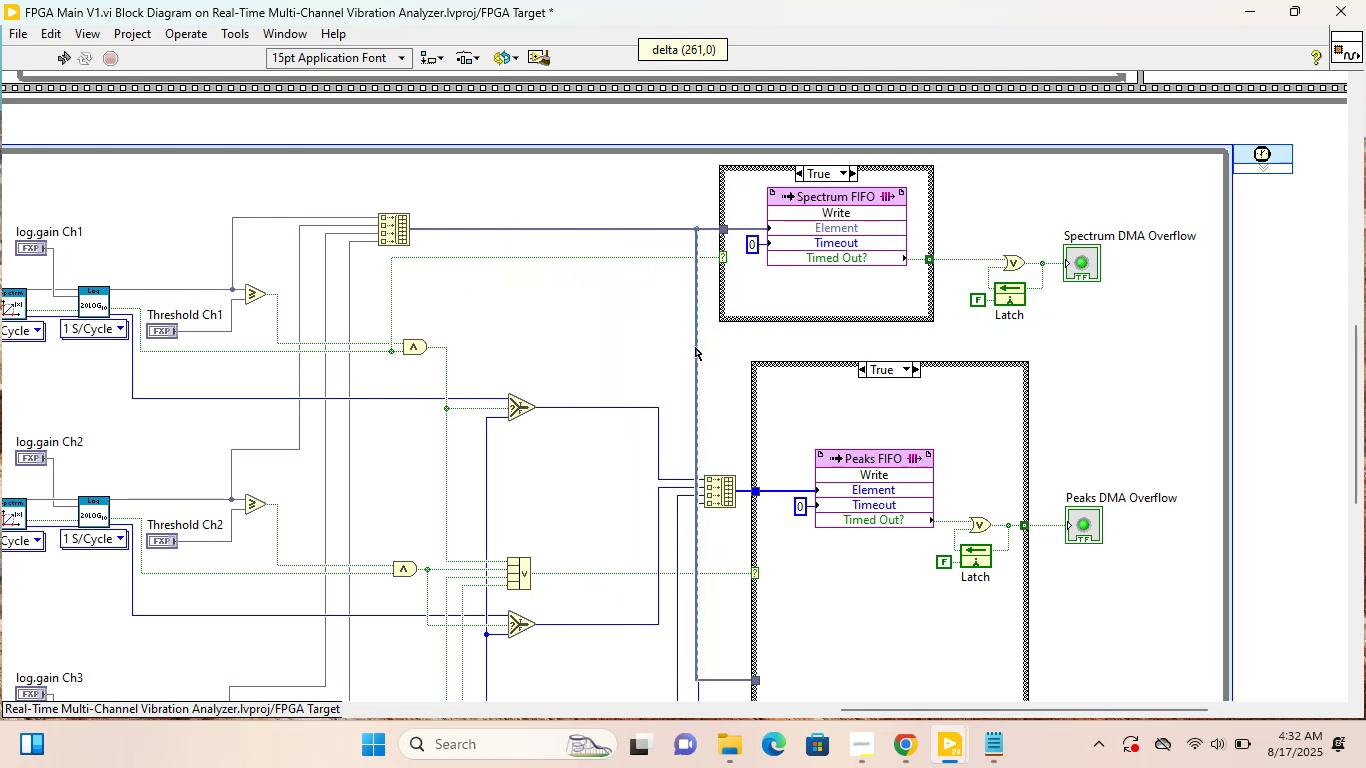 
hold_key(key=ShiftLeft, duration=1.51)
 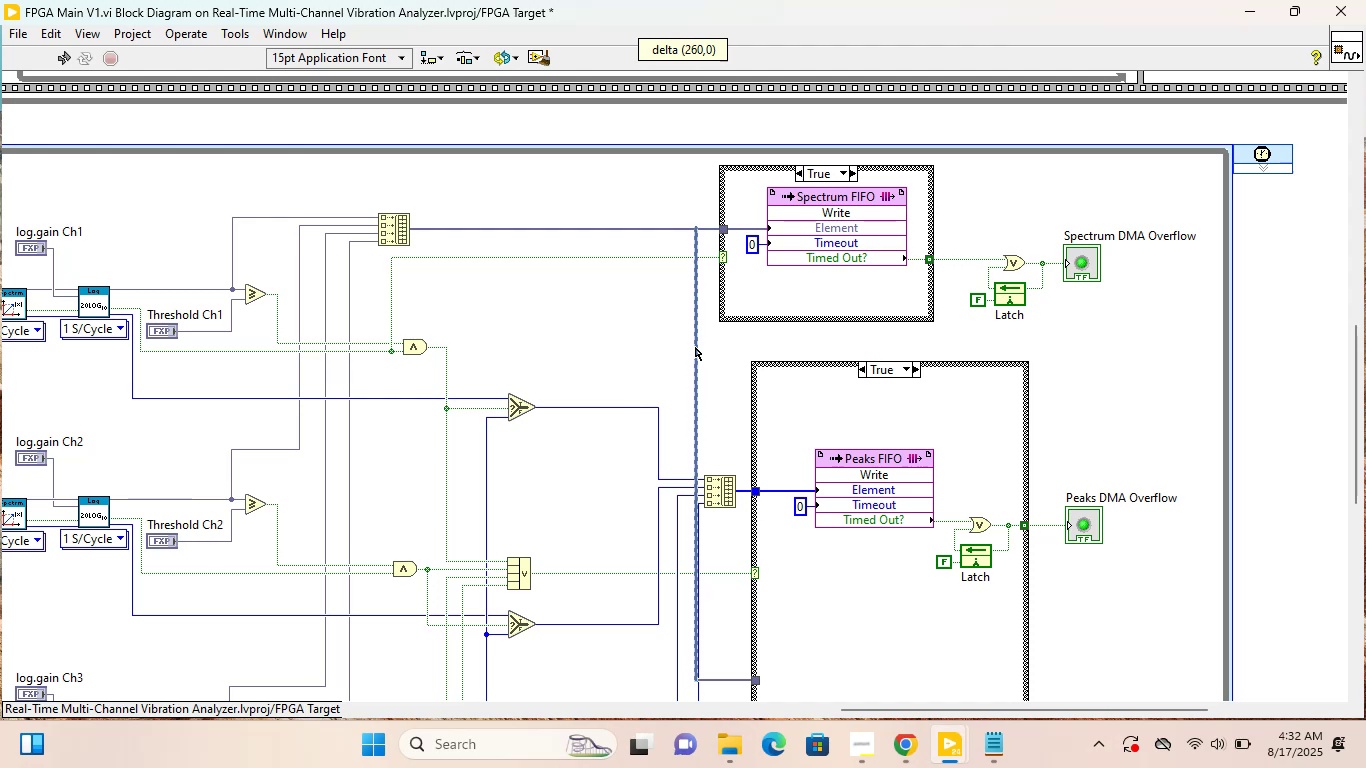 
hold_key(key=ShiftLeft, duration=1.52)
 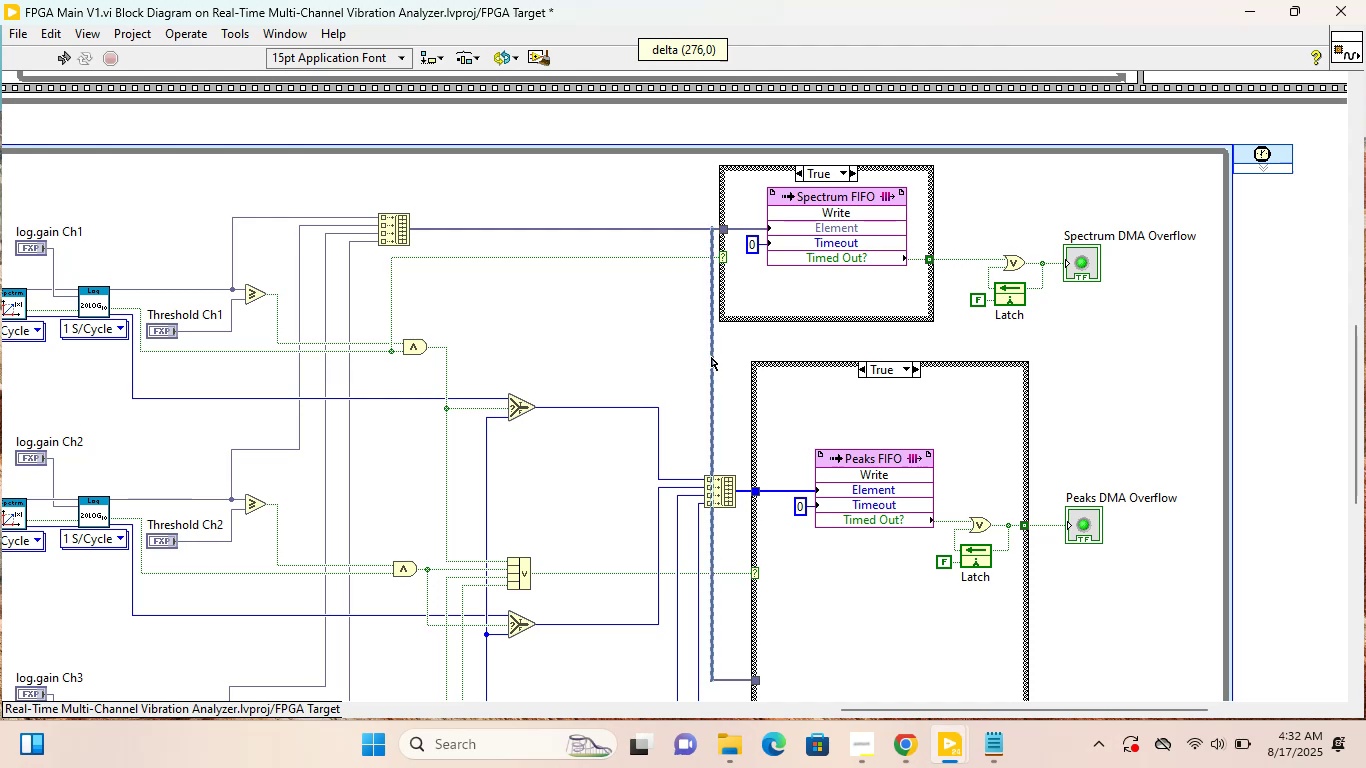 
hold_key(key=ShiftLeft, duration=0.74)
 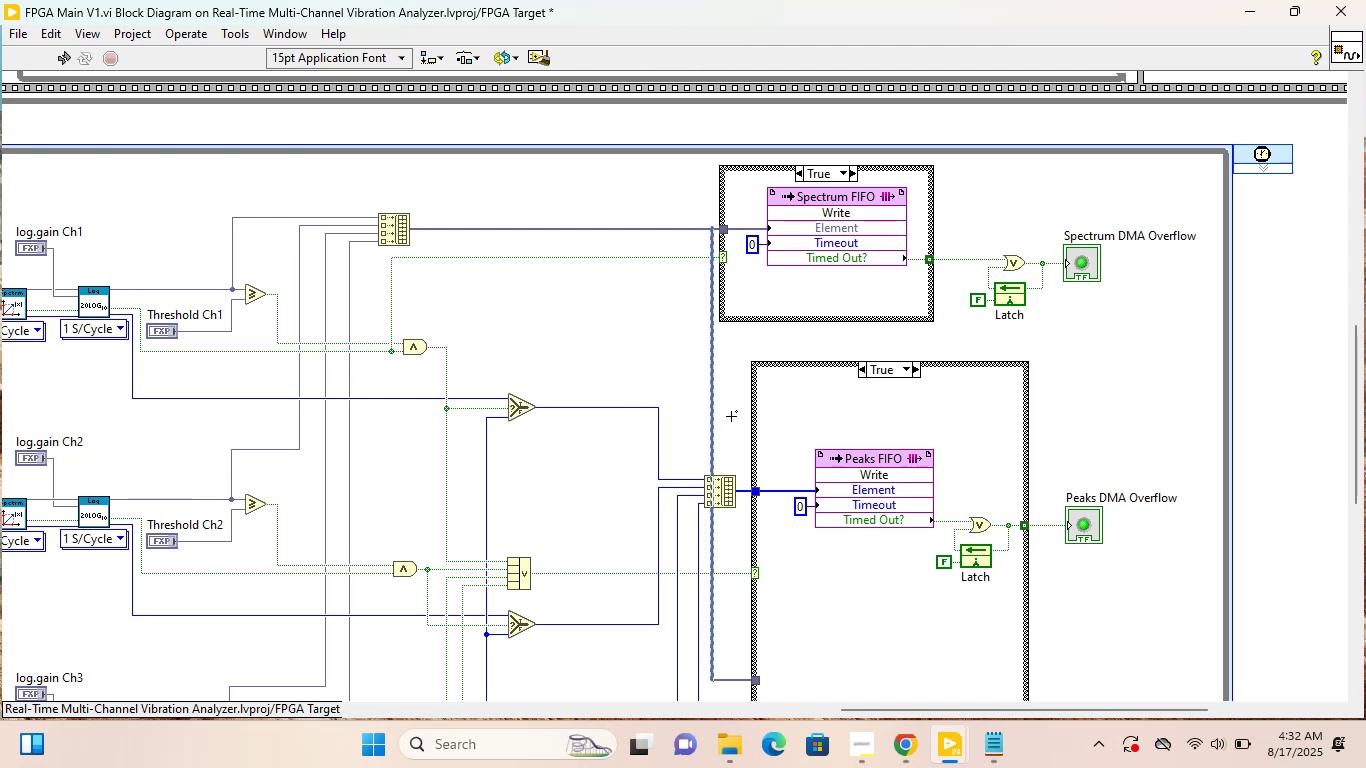 
left_click([731, 416])
 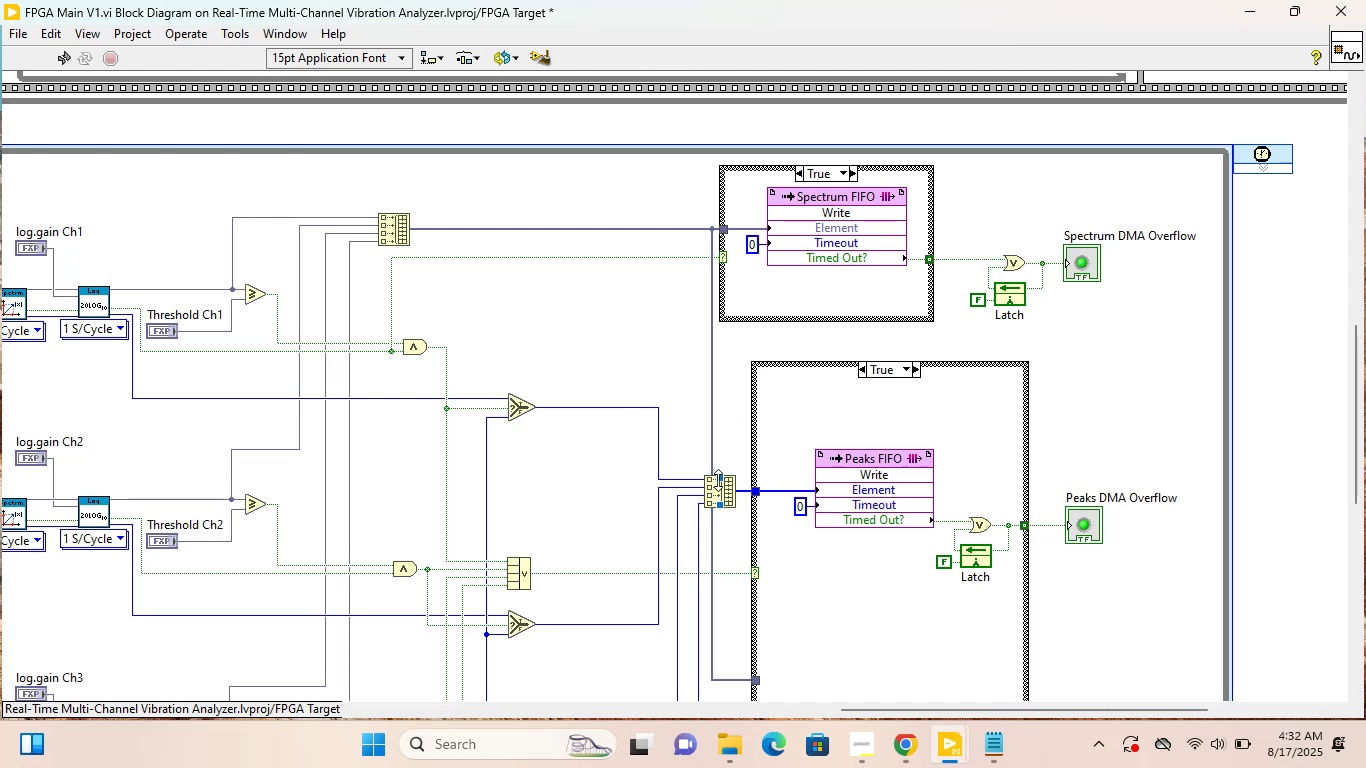 
left_click([725, 496])
 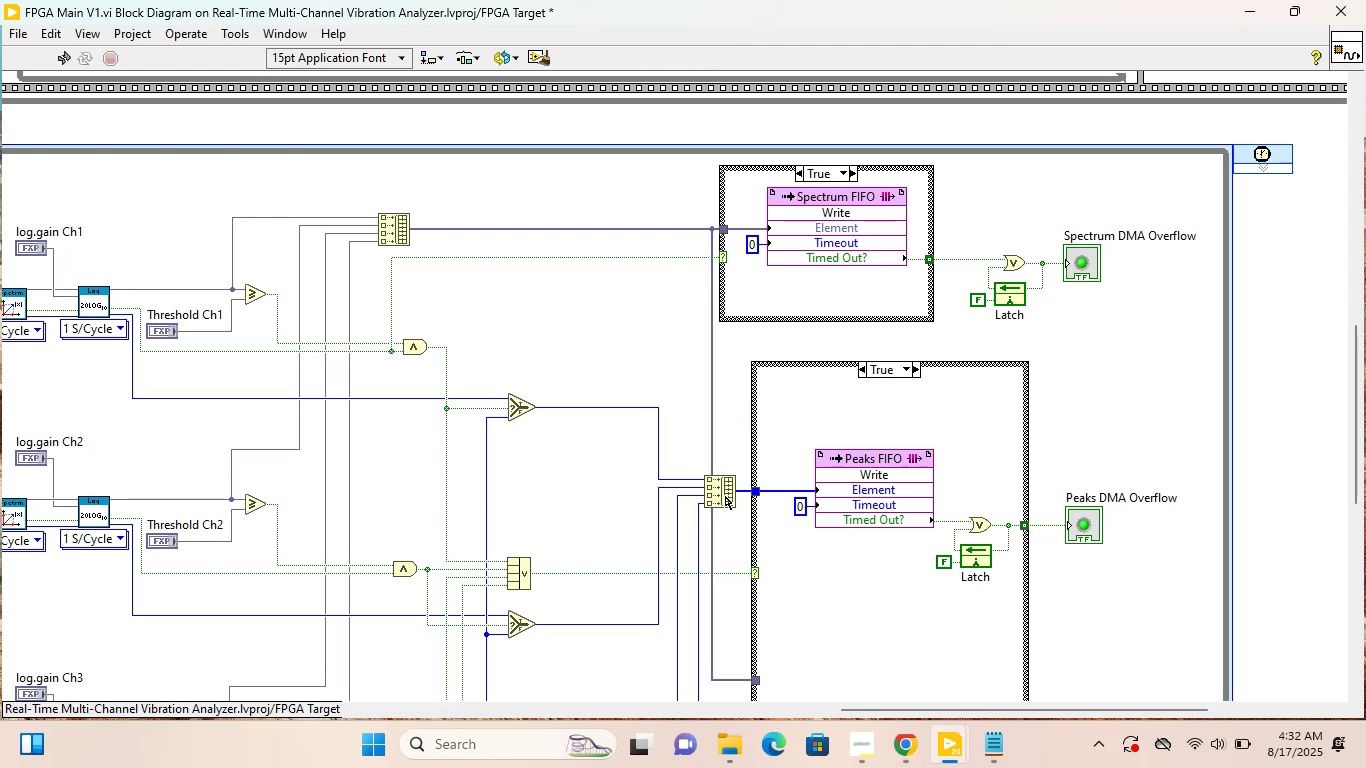 
hold_key(key=ShiftLeft, duration=1.52)
 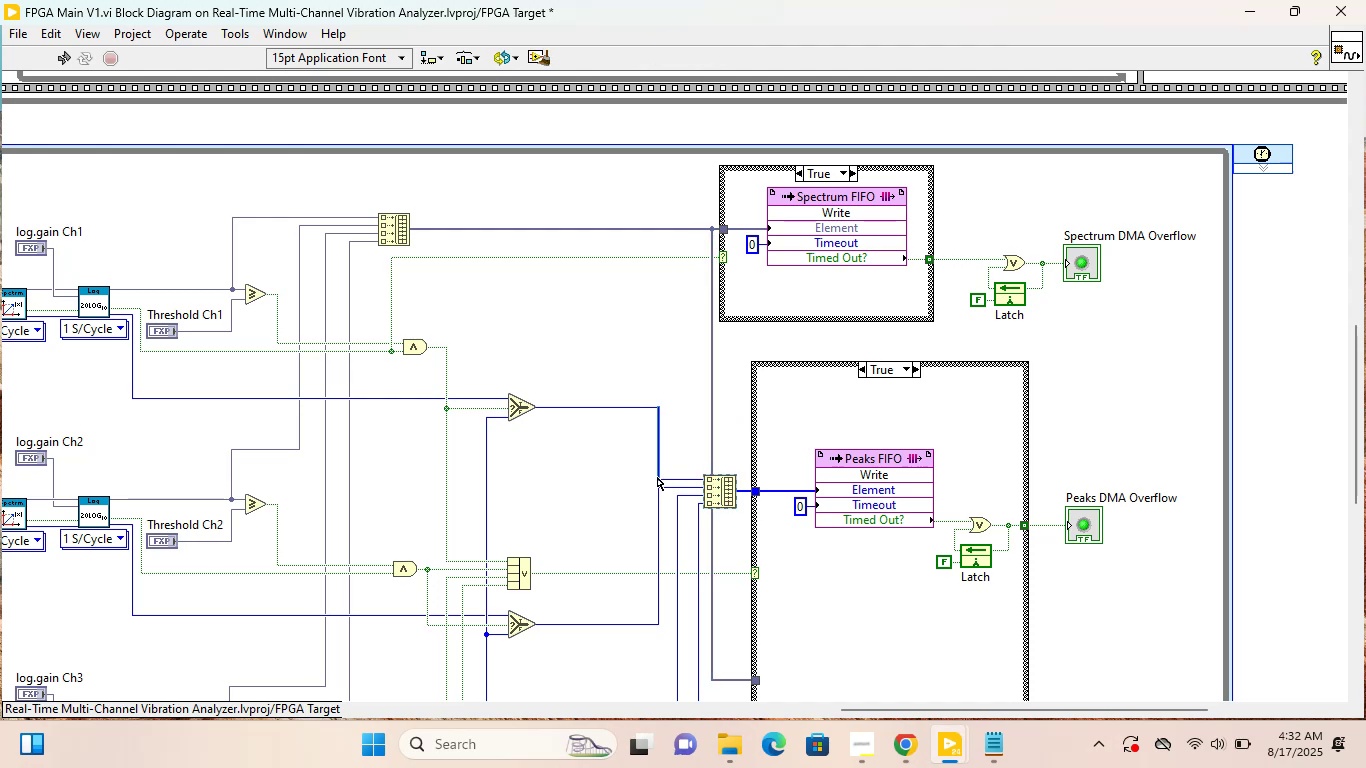 
hold_key(key=ShiftLeft, duration=1.51)
left_click([655, 471])
 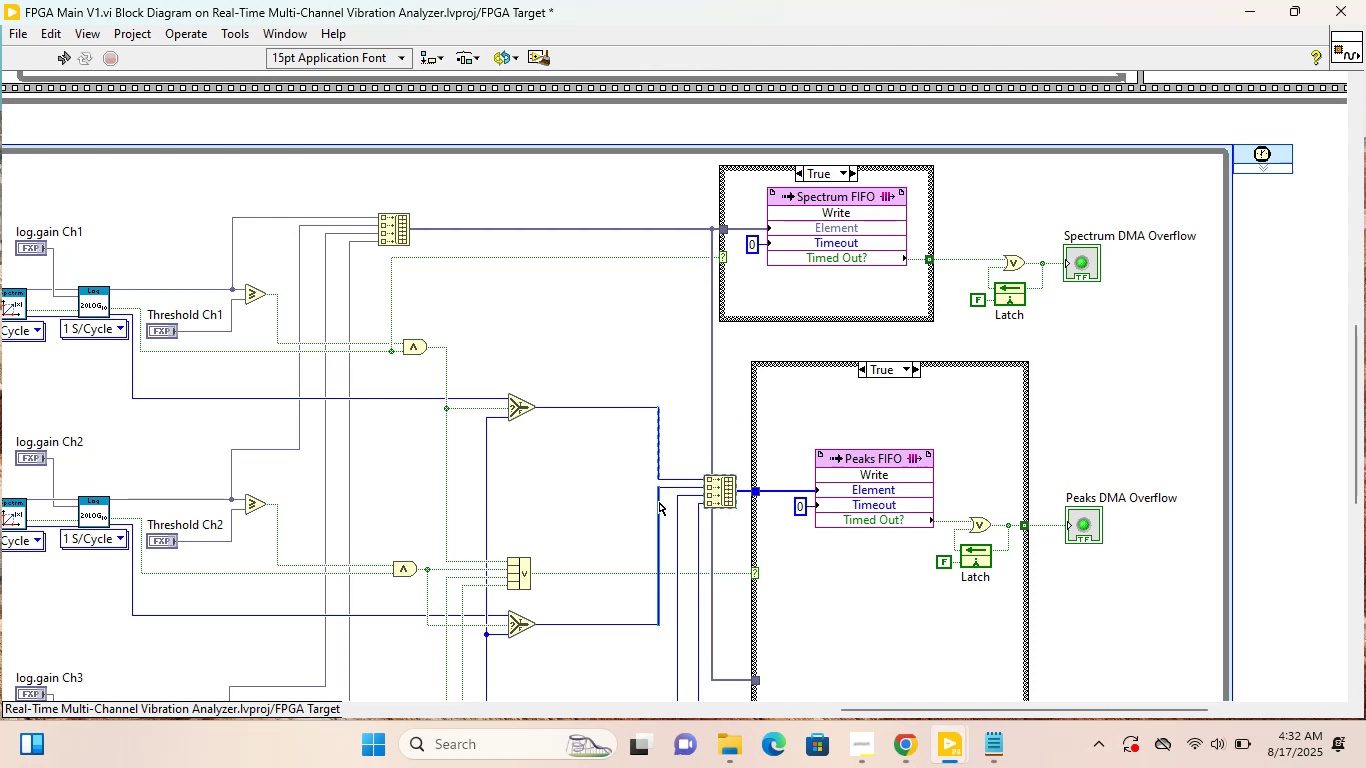 
left_click([657, 505])
 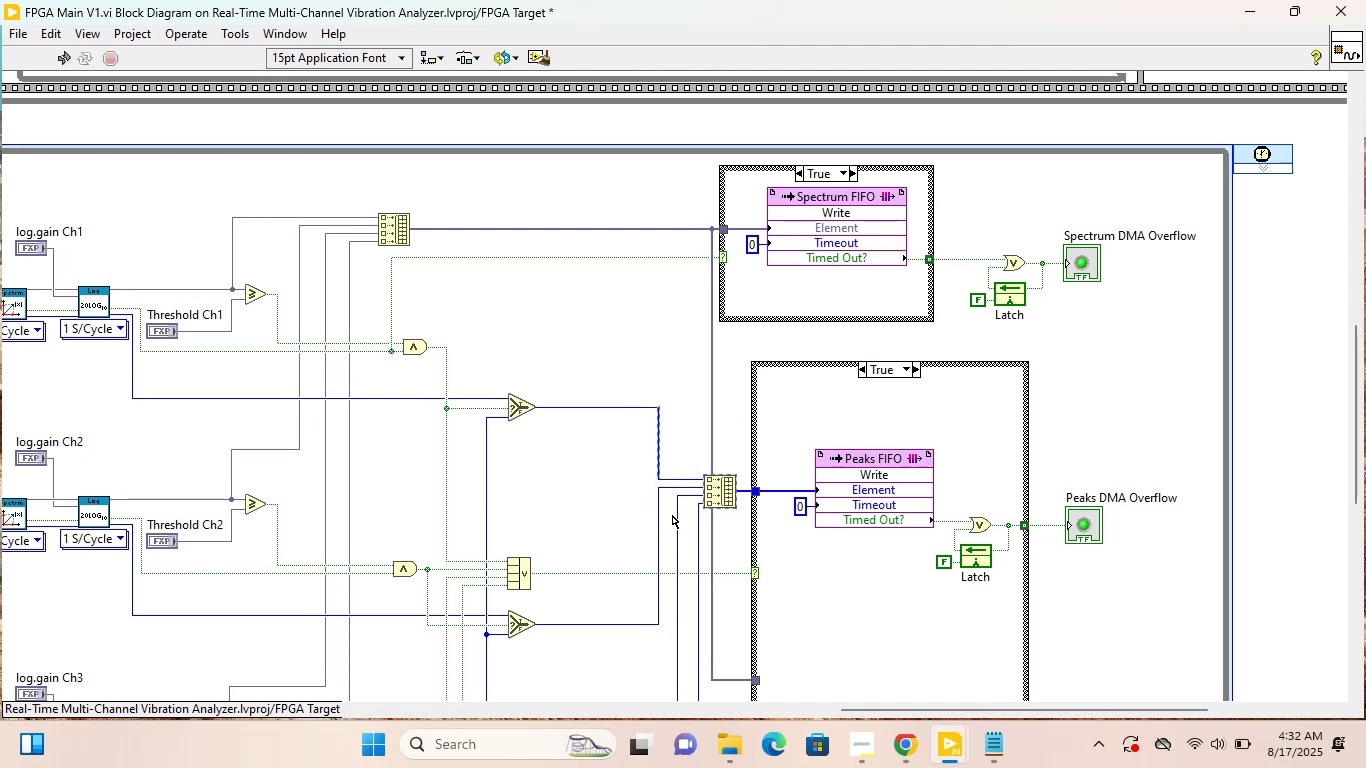 
hold_key(key=ShiftLeft, duration=1.51)
left_click([676, 517])
 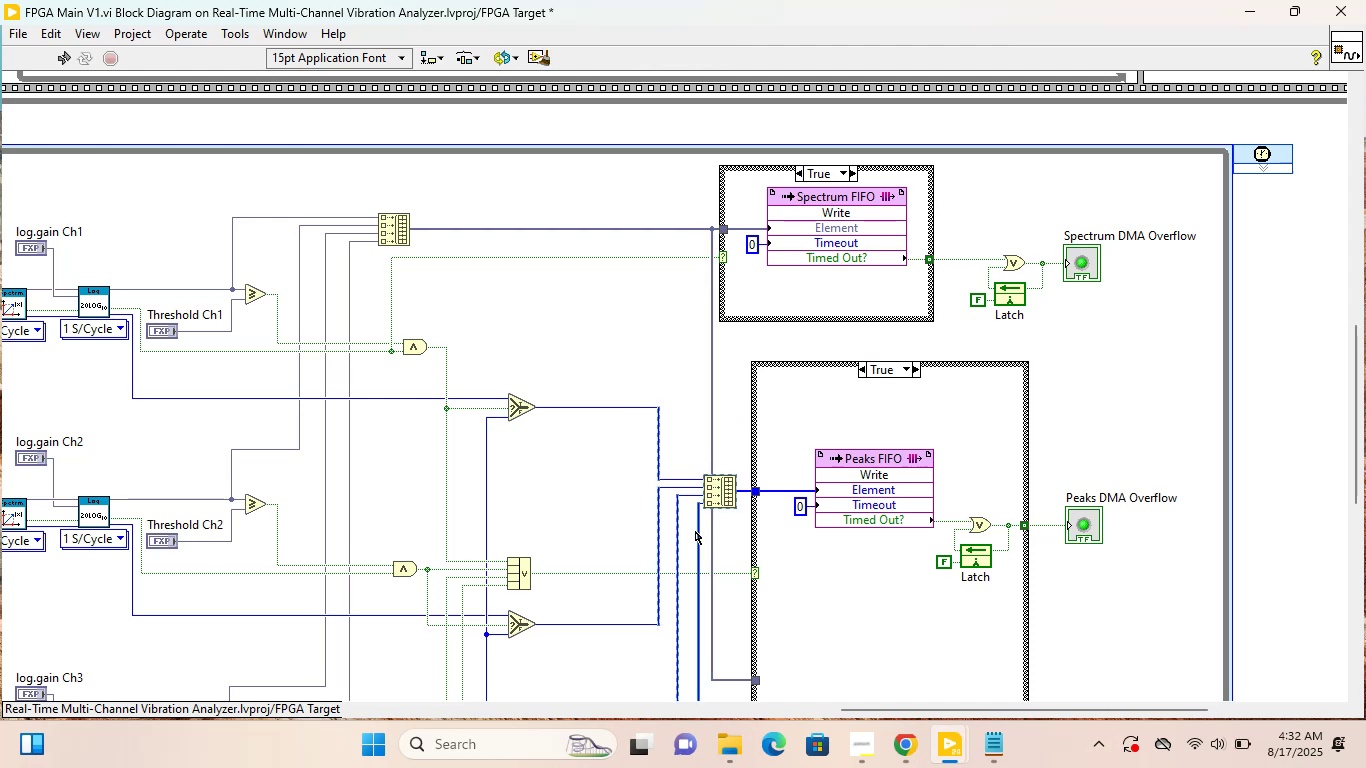 
left_click([695, 531])
 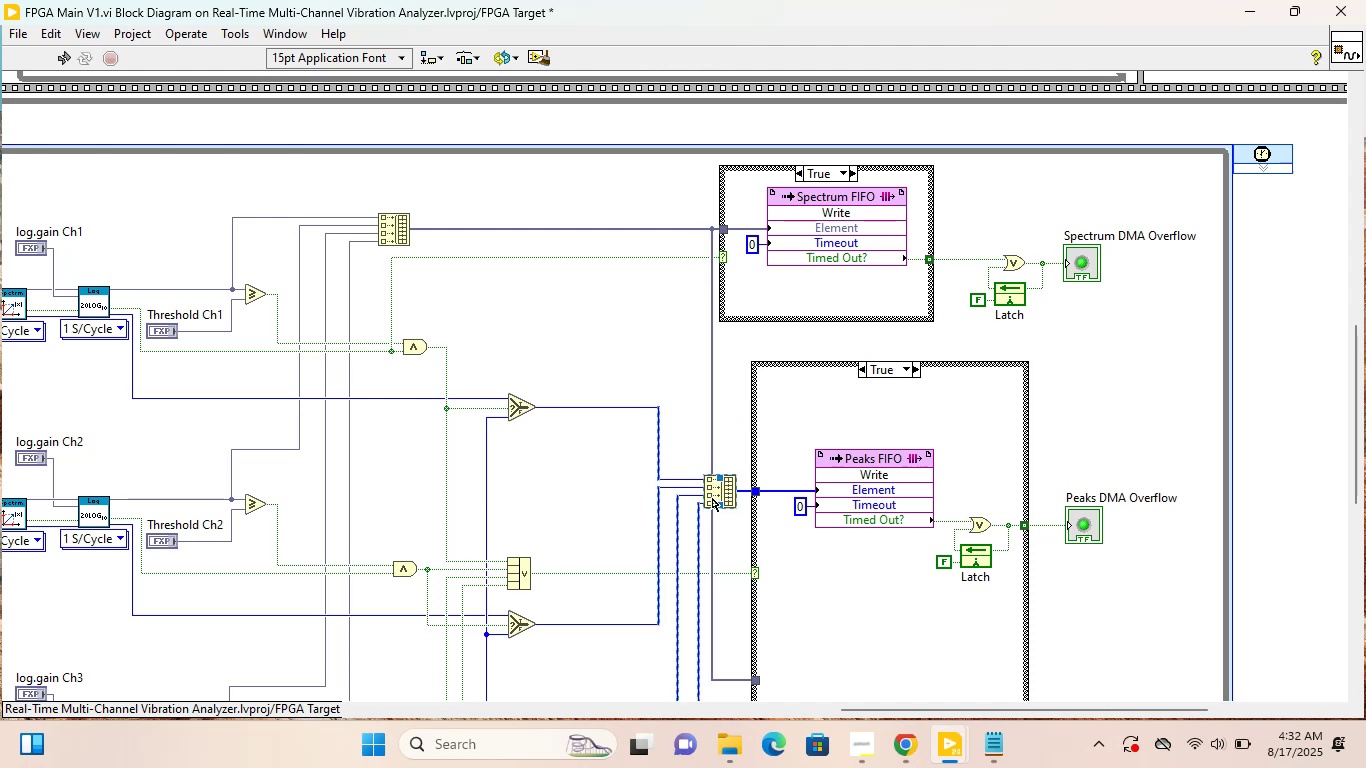 
hold_key(key=ShiftLeft, duration=1.51)
left_click_drag(start_coordinate=[715, 497], to_coordinate=[618, 479])
 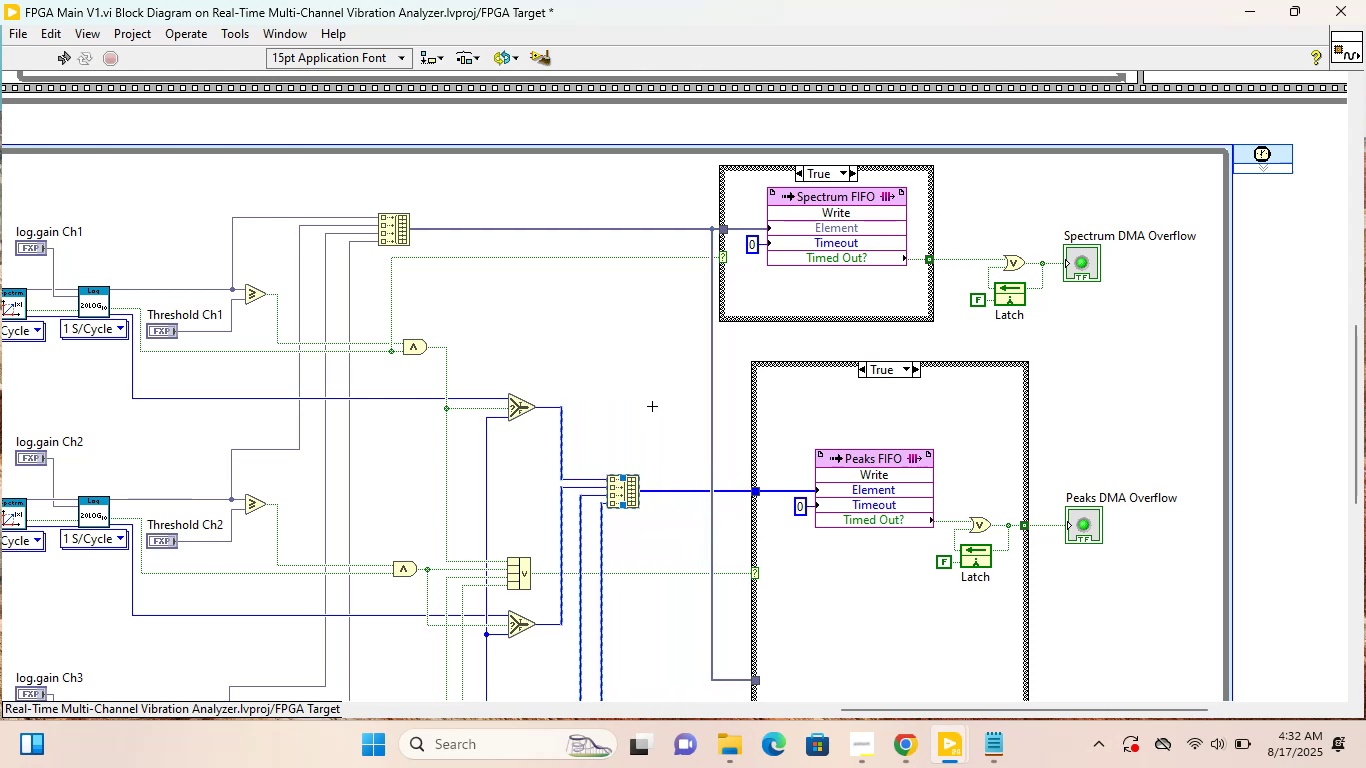 
hold_key(key=ShiftLeft, duration=0.49)
 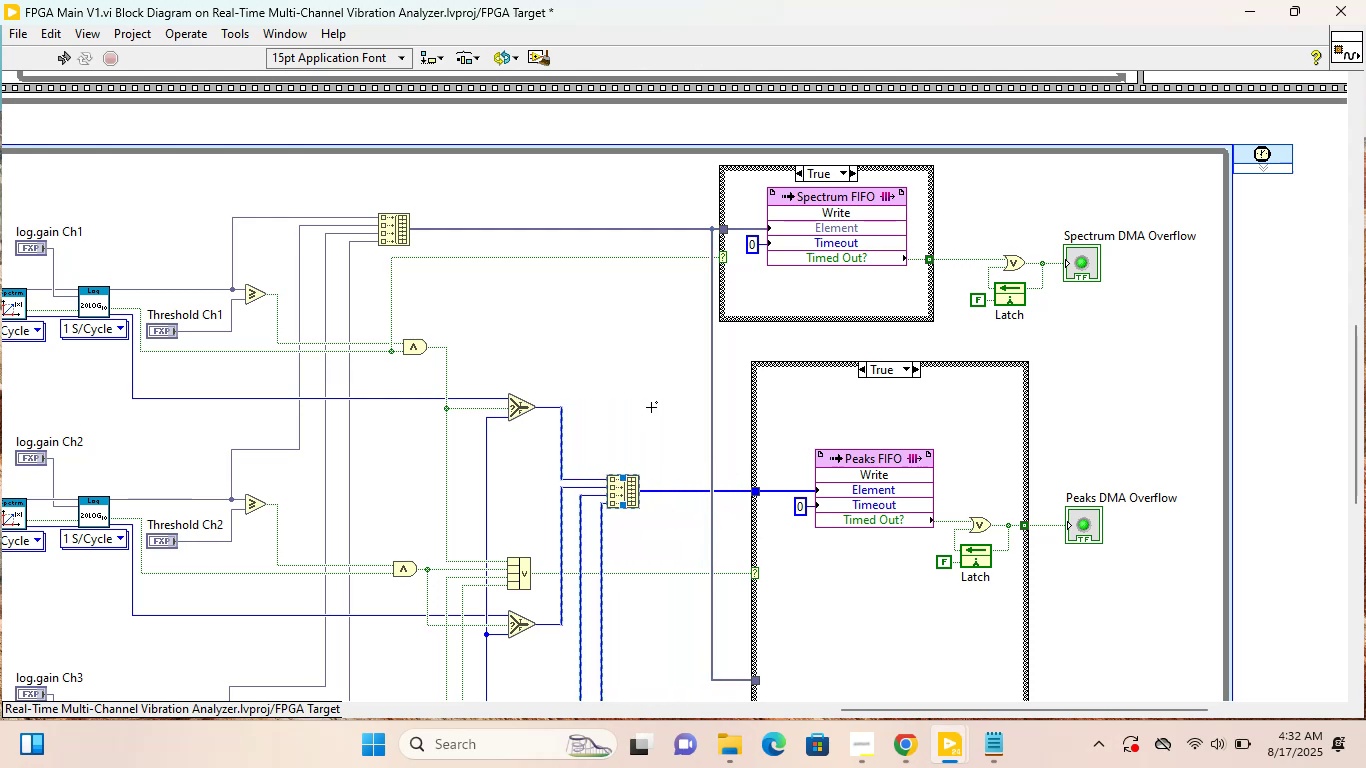 
left_click([652, 406])
 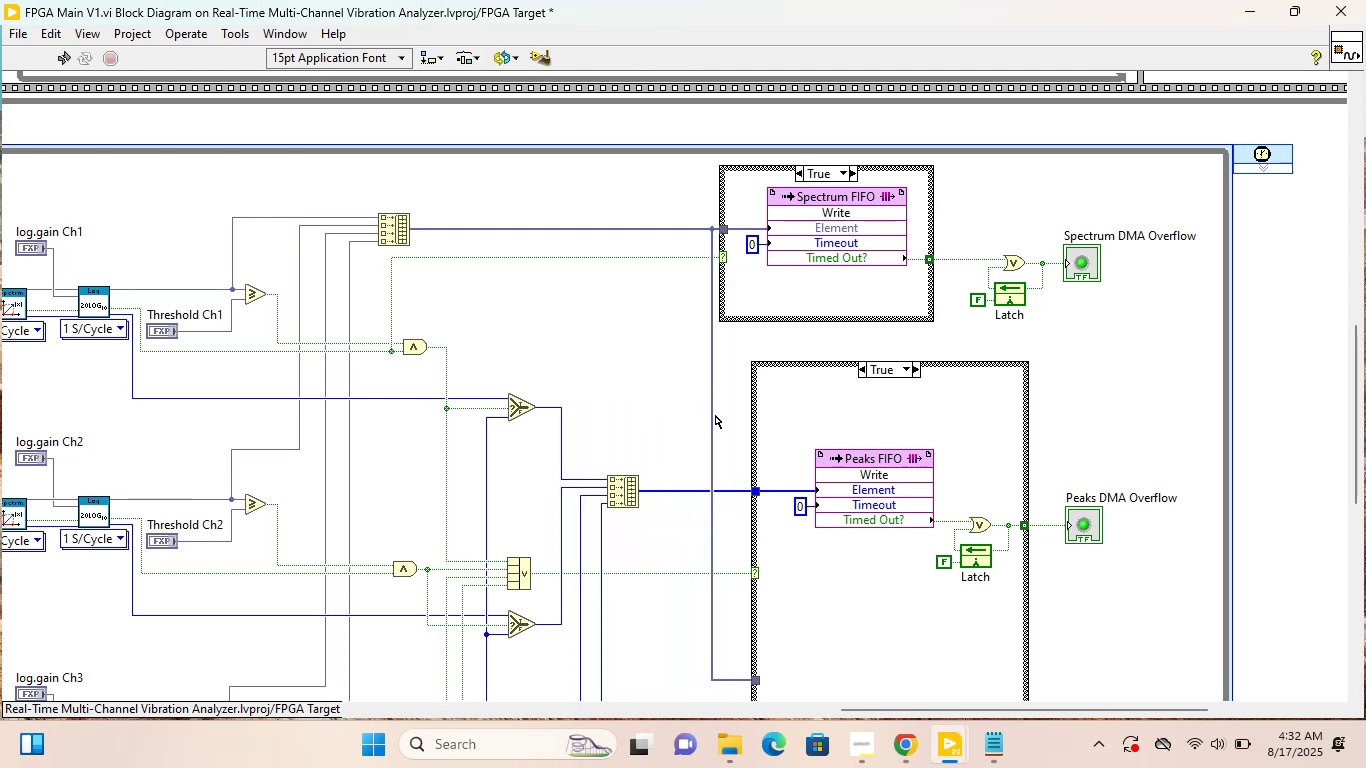 
hold_key(key=ShiftLeft, duration=1.52)
left_click_drag(start_coordinate=[713, 402], to_coordinate=[681, 402])
 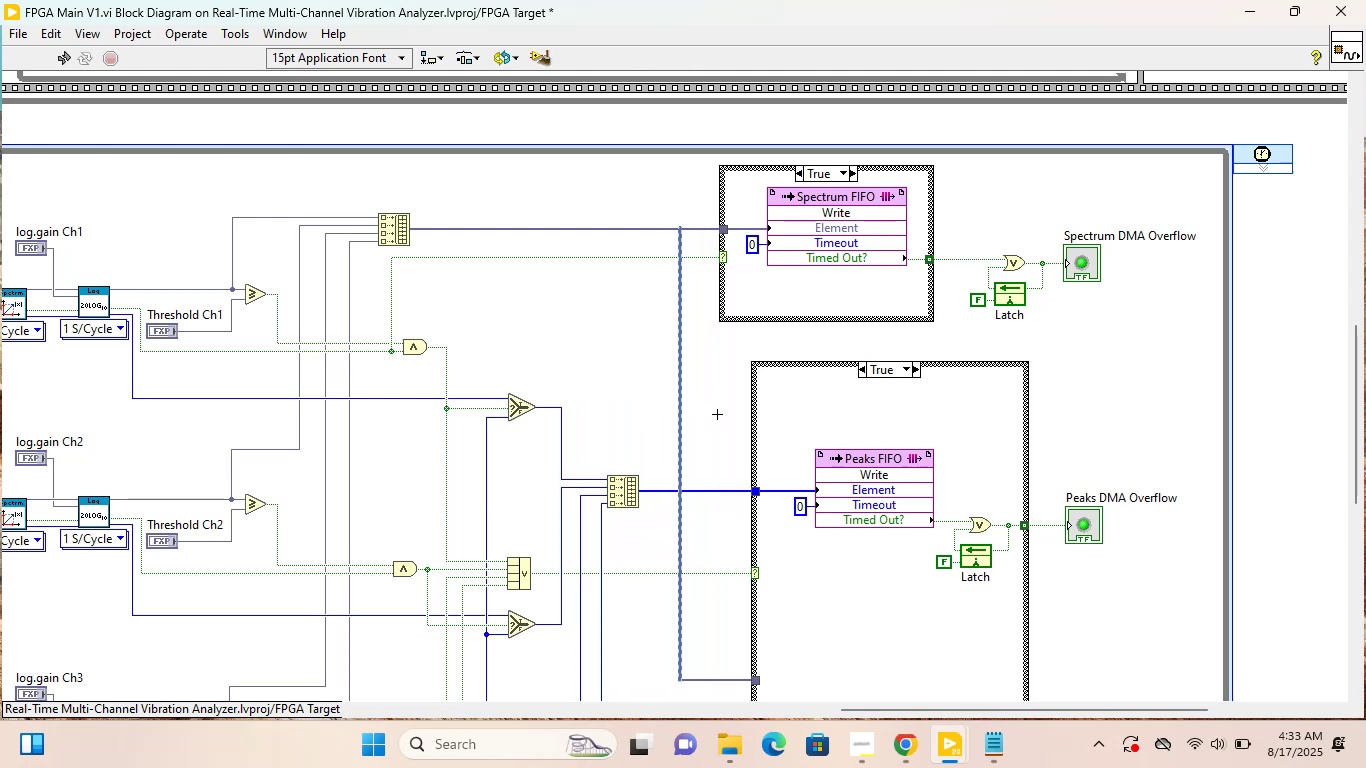 
key(Shift+ShiftLeft)
 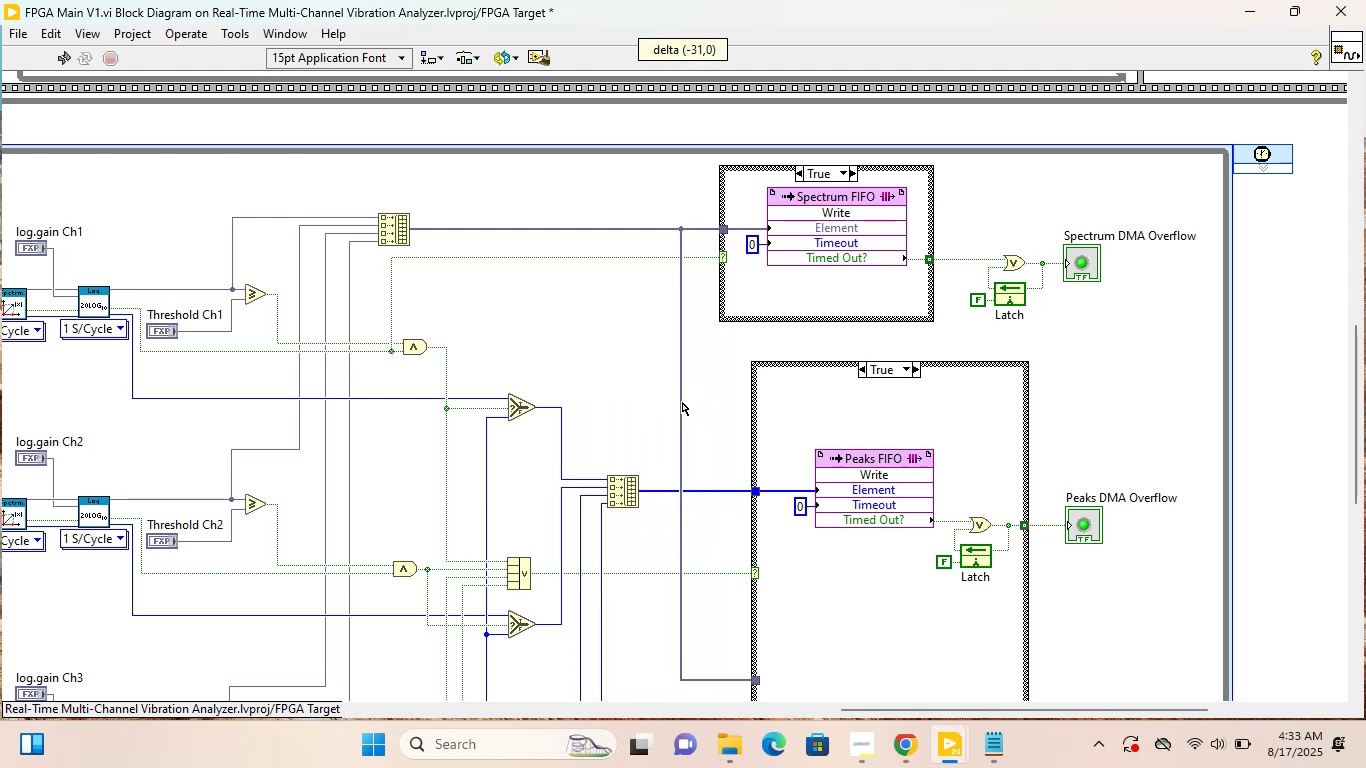 
key(Shift+ShiftLeft)
 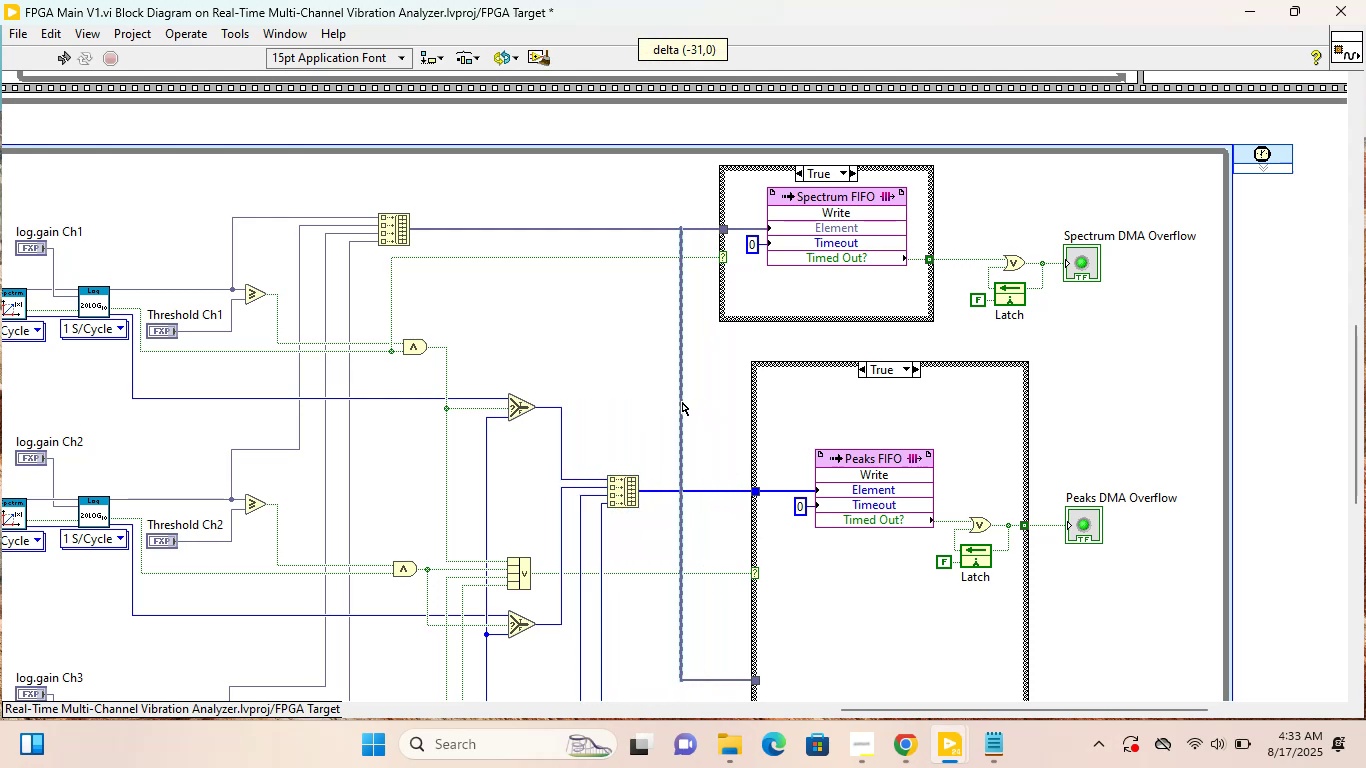 
key(Shift+ShiftLeft)
 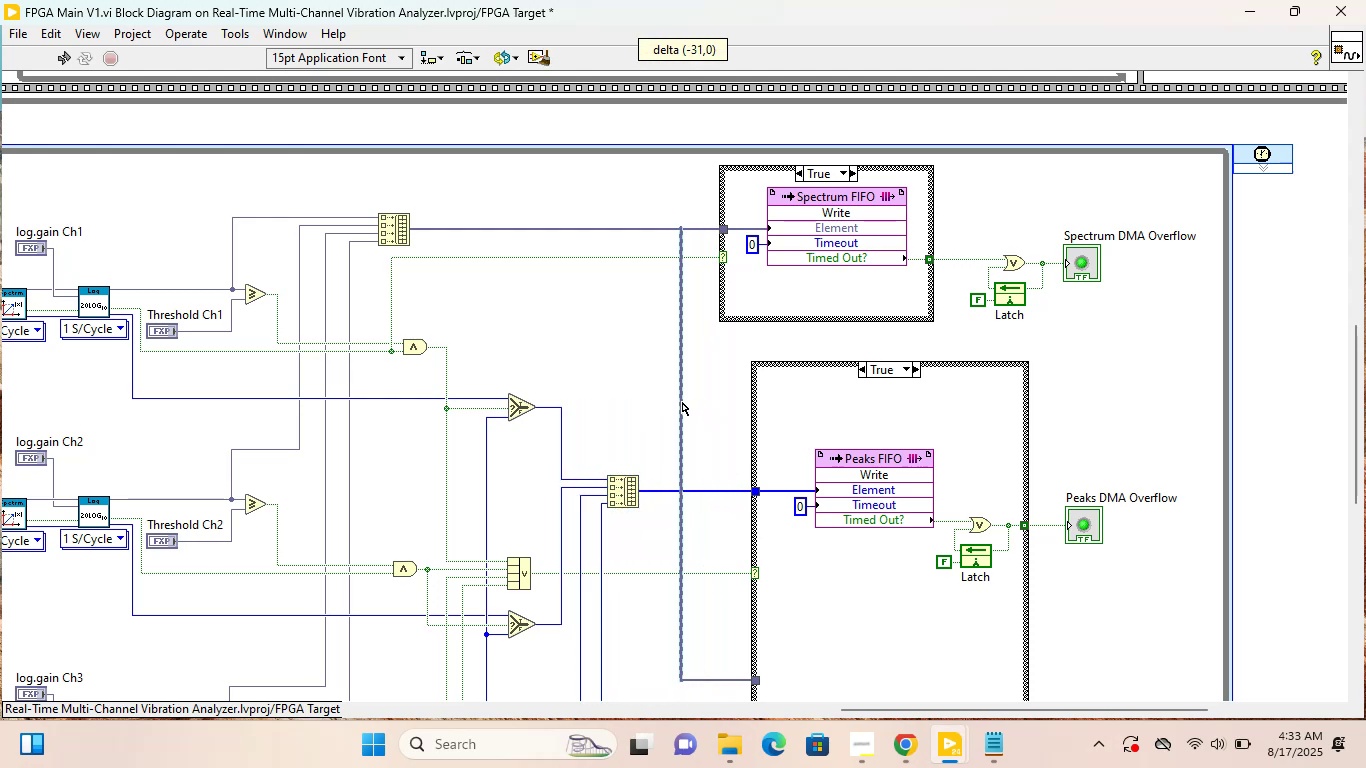 
key(Shift+ShiftLeft)
 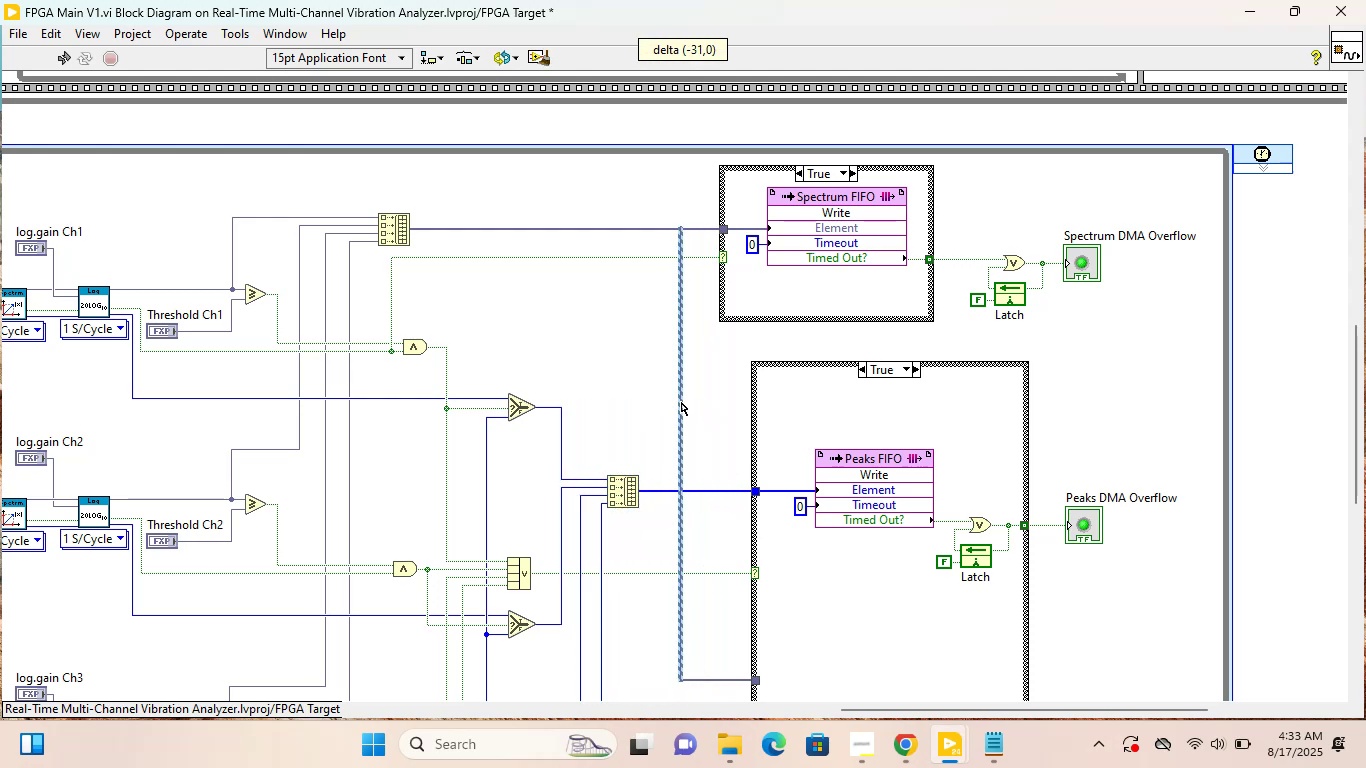 
key(Shift+ShiftLeft)
 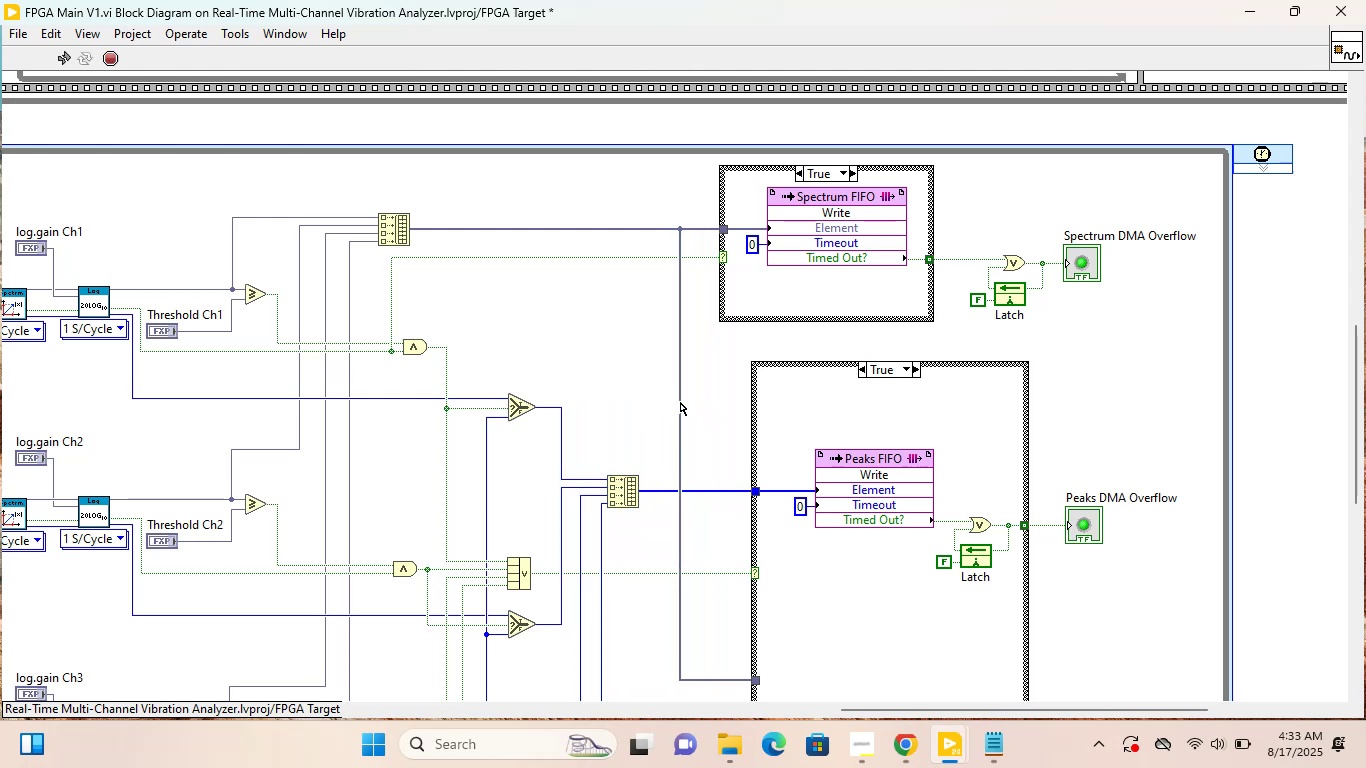 
key(Shift+ShiftLeft)
 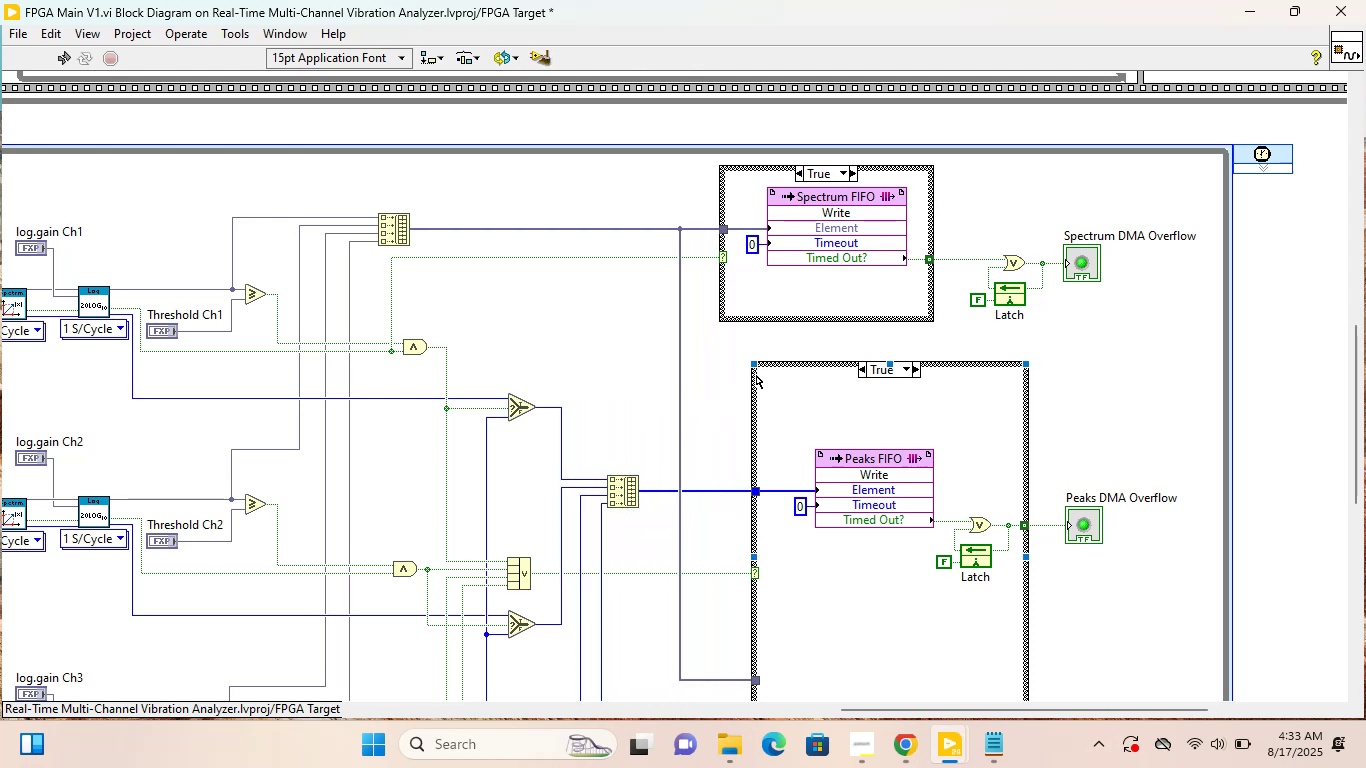 
left_click([756, 375])
 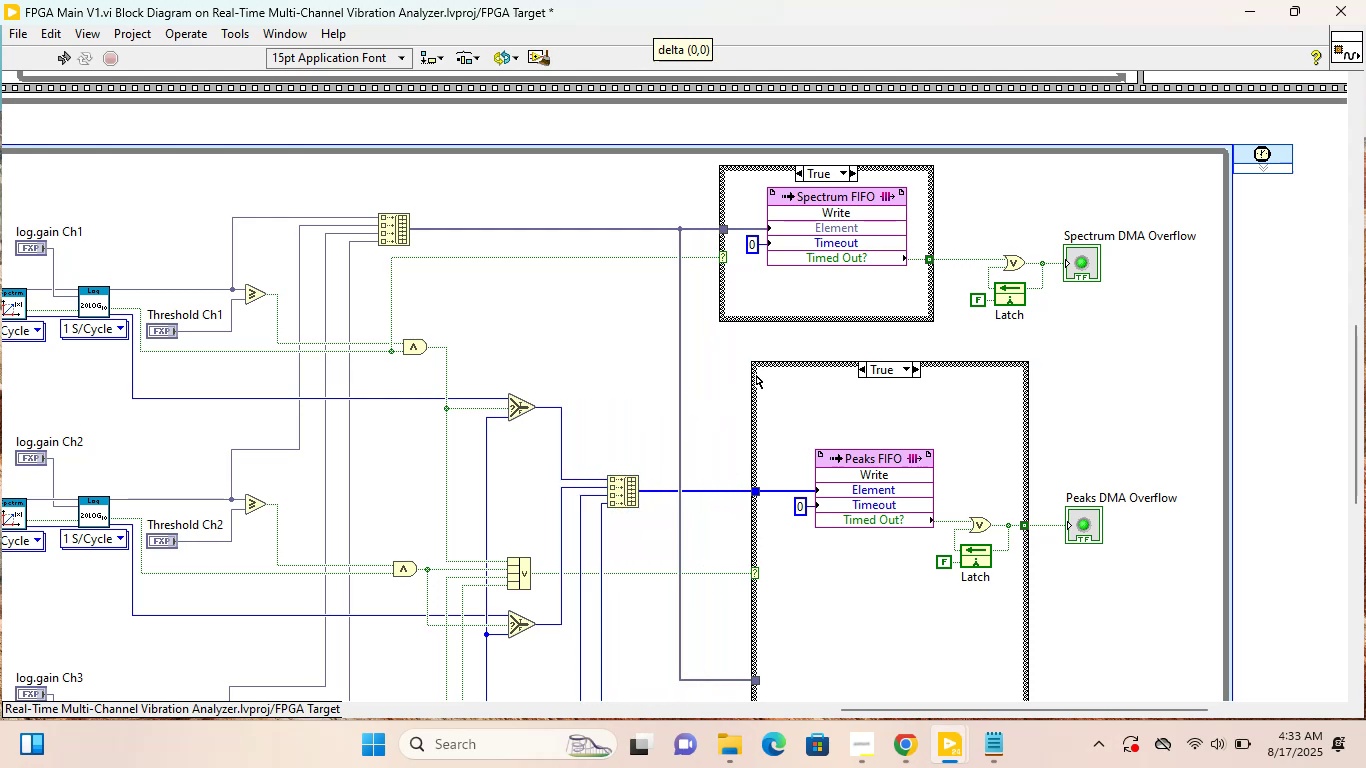 
hold_key(key=ShiftLeft, duration=1.51)
left_click_drag(start_coordinate=[756, 375], to_coordinate=[724, 375])
 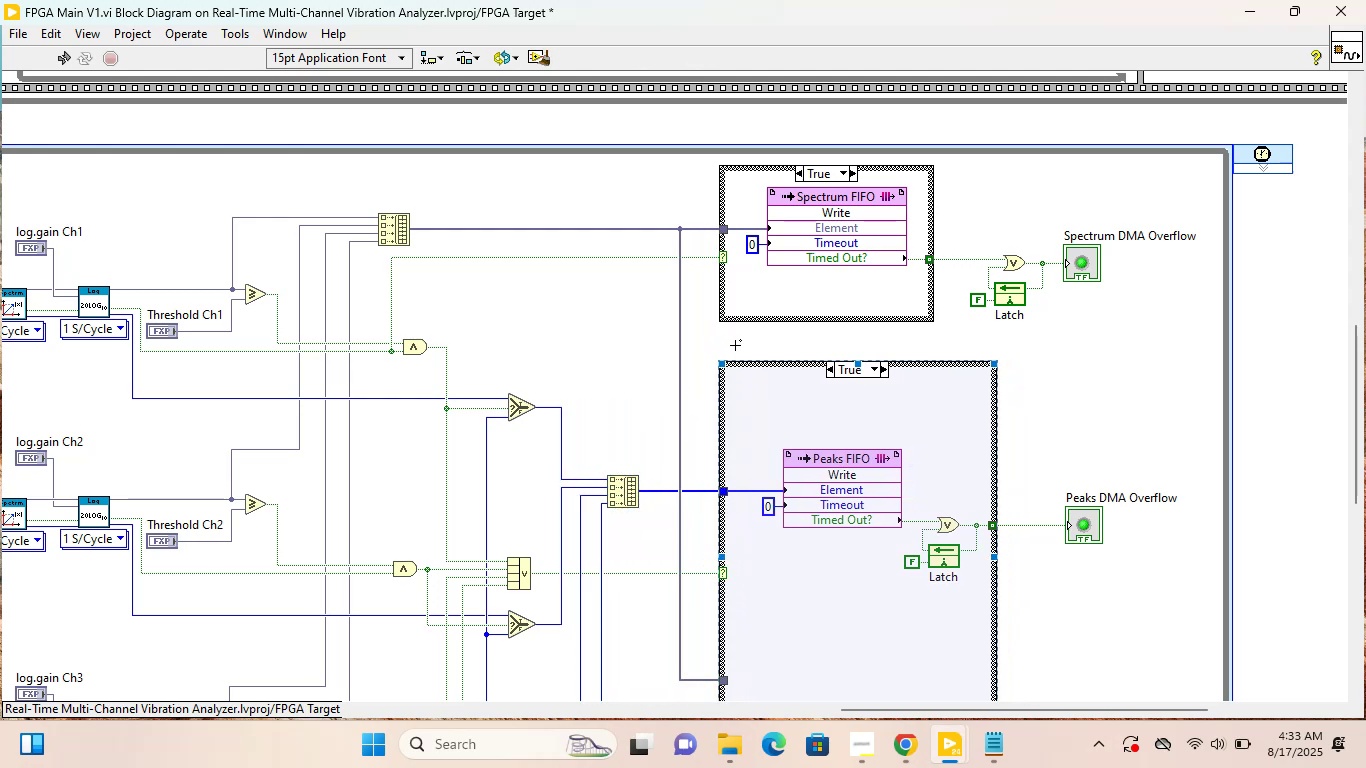 
hold_key(key=ShiftLeft, duration=0.52)
 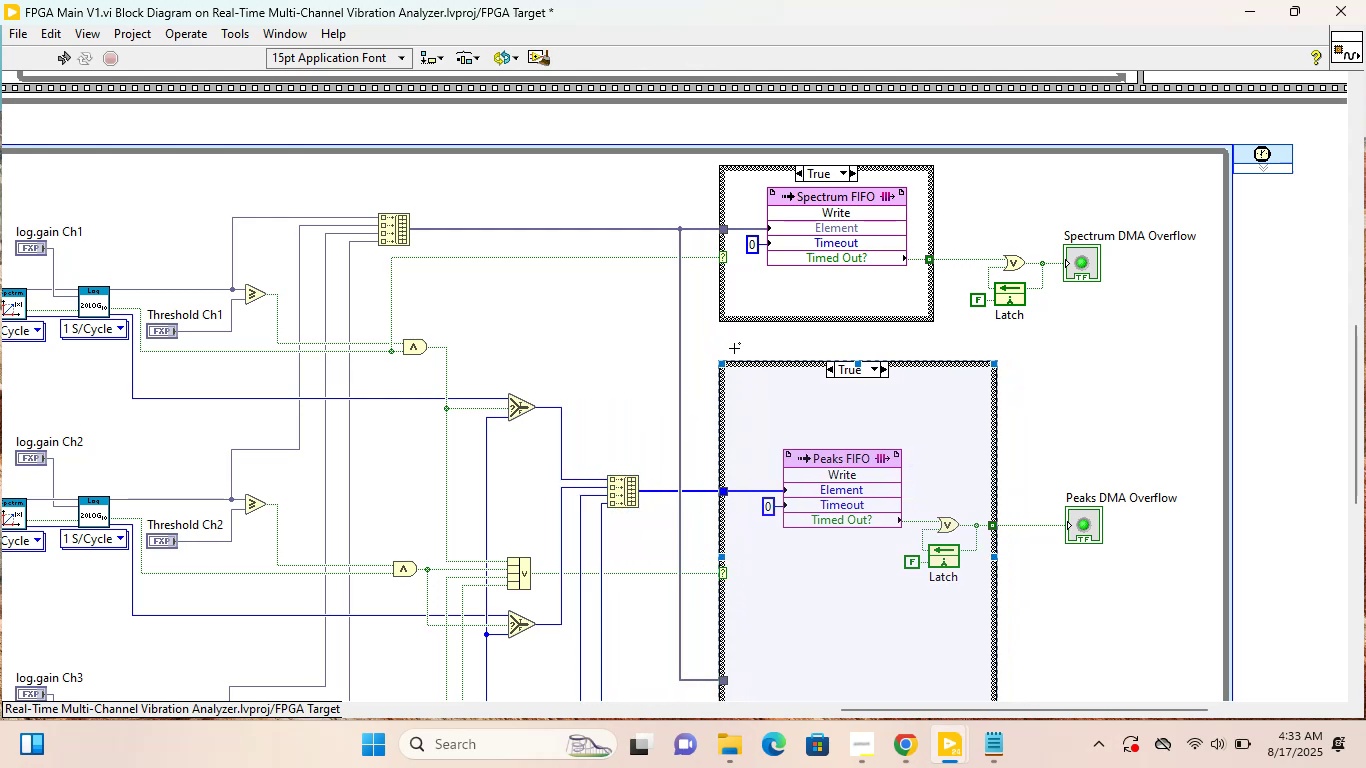 
left_click([736, 345])
 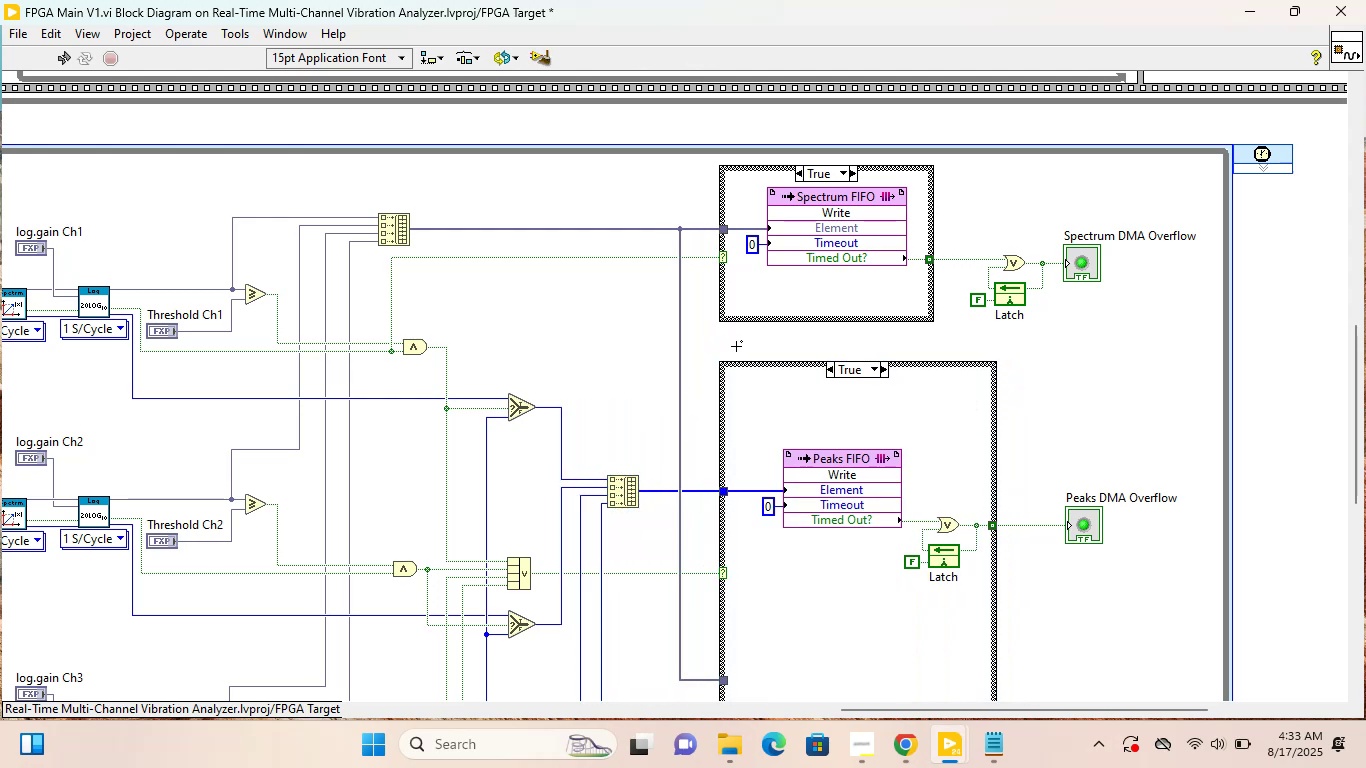 
scroll: coordinate [740, 355], scroll_direction: down, amount: 11.0
 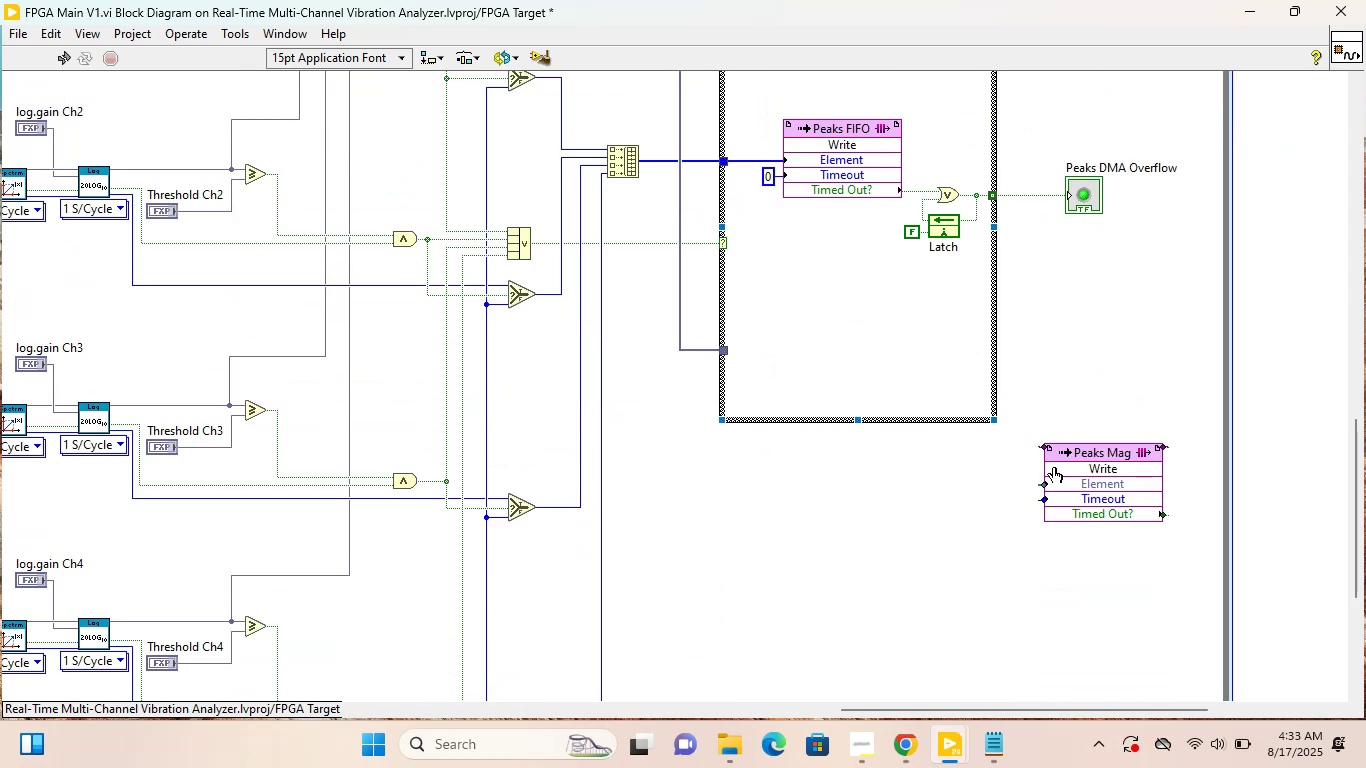 
left_click_drag(start_coordinate=[1082, 451], to_coordinate=[826, 309])
 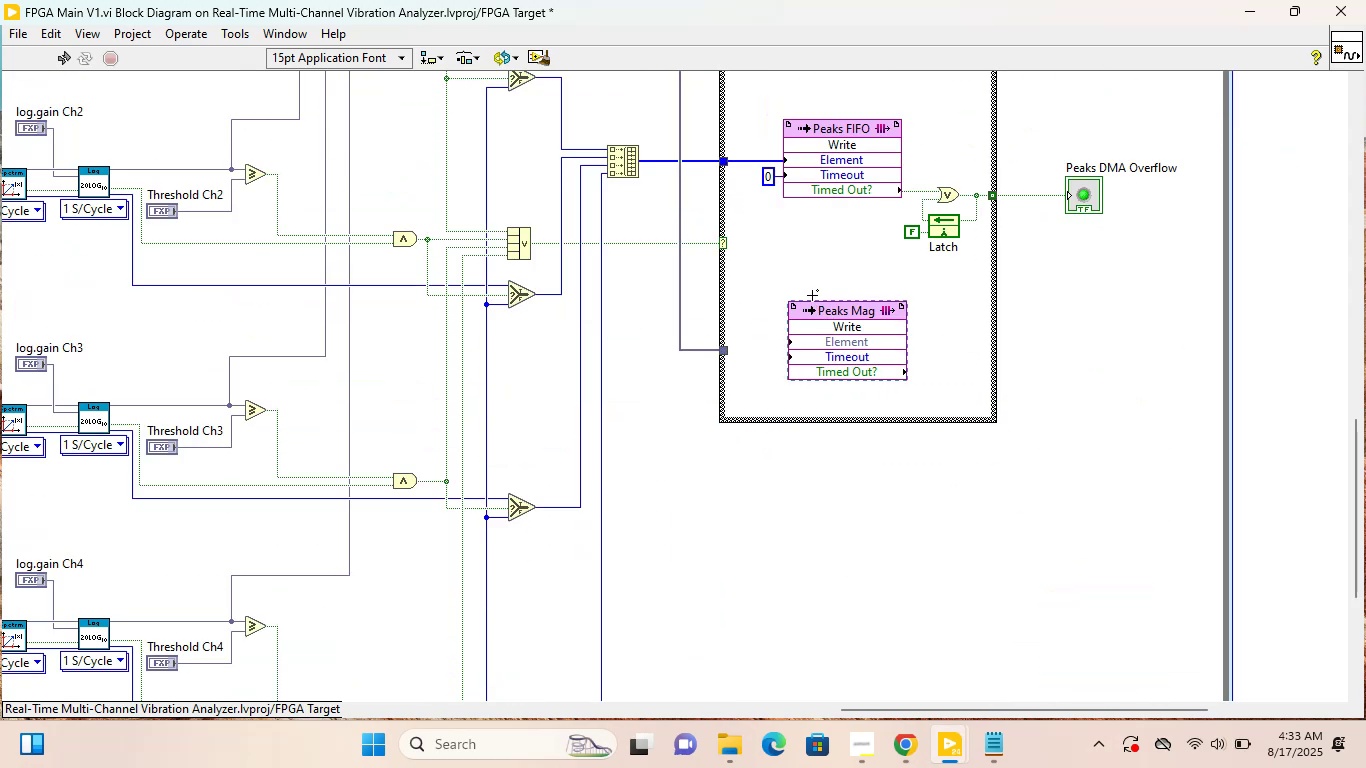 
left_click([812, 294])
 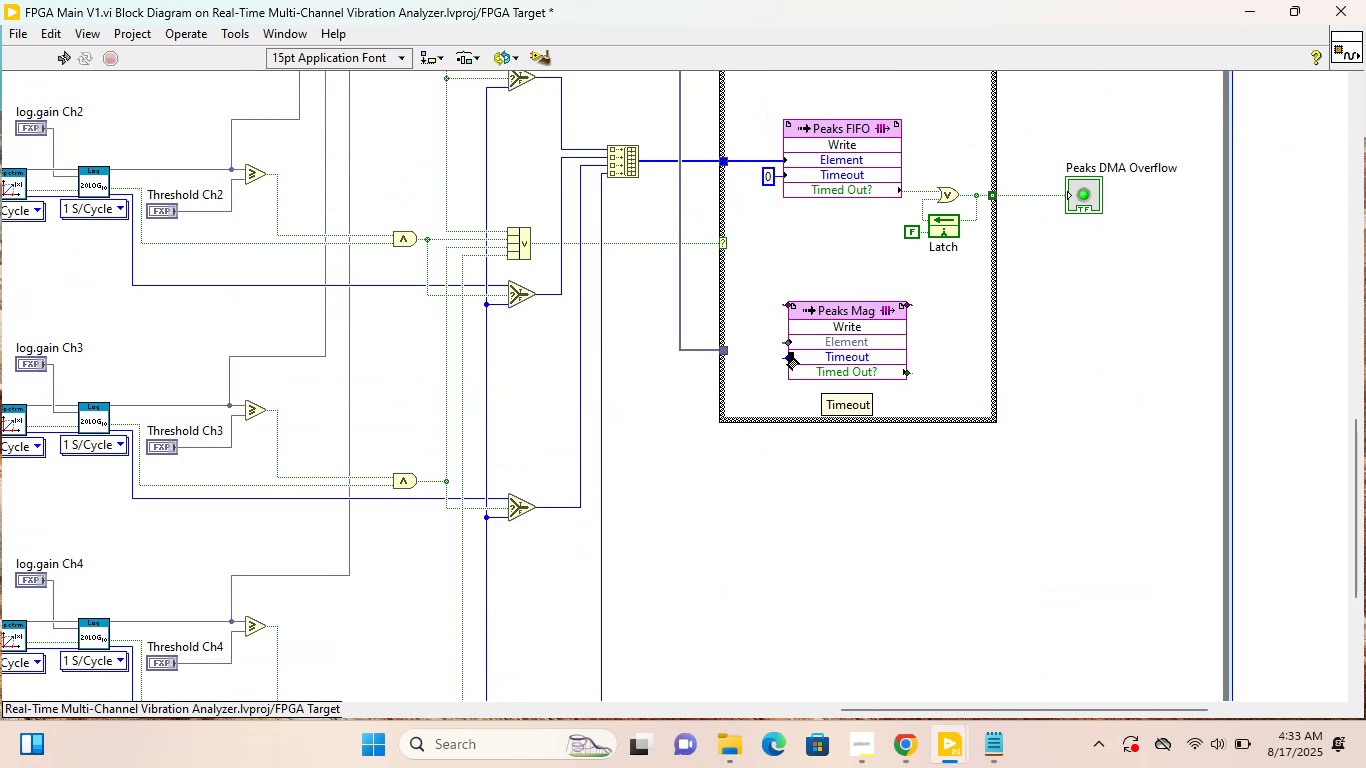 
right_click([789, 358])
 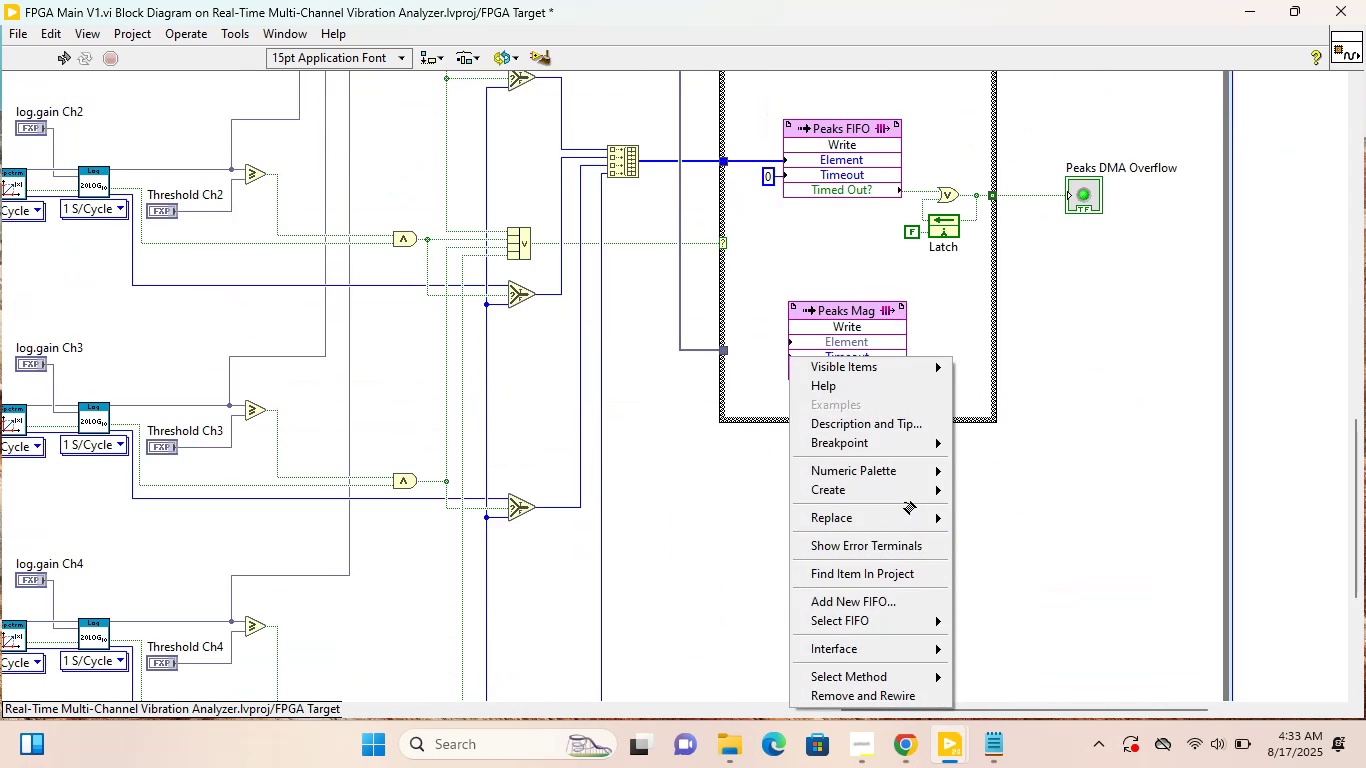 
left_click([915, 483])
 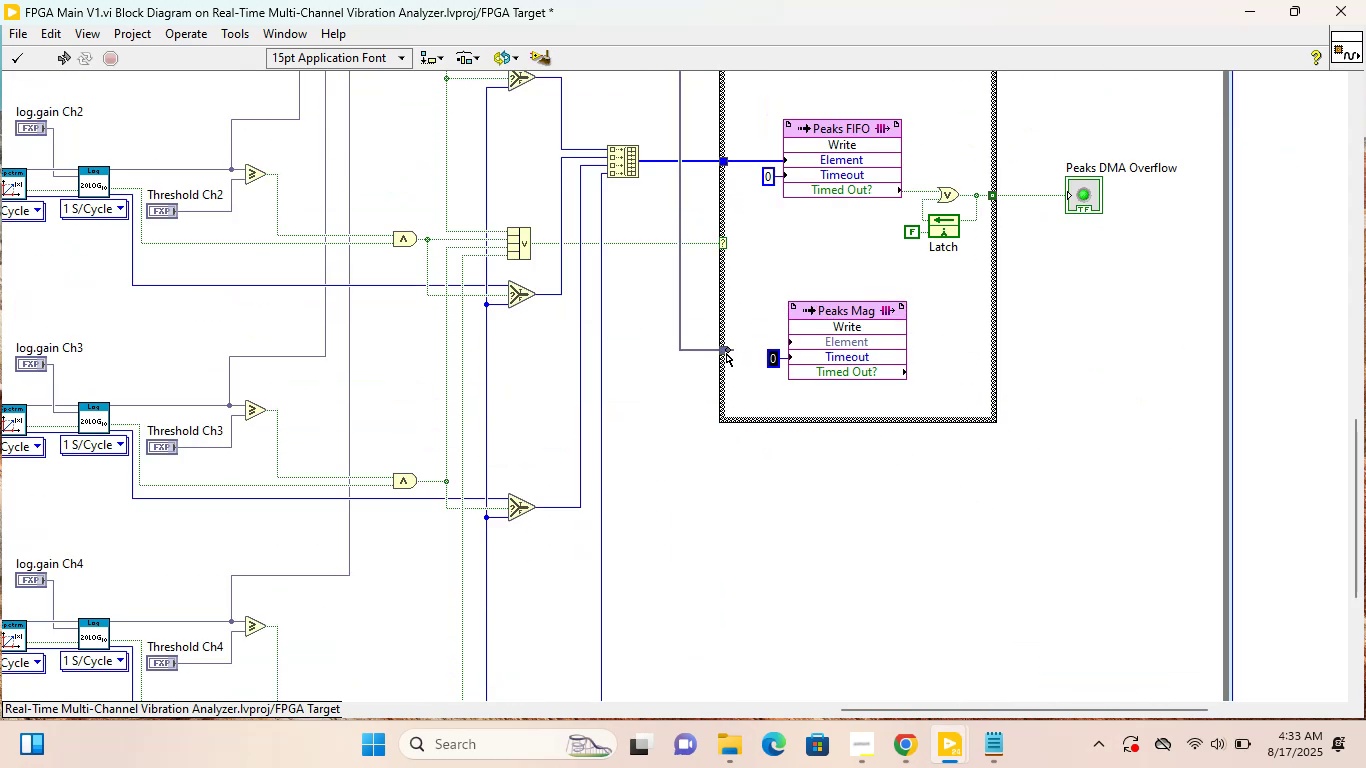 
mouse_move([760, 364])
 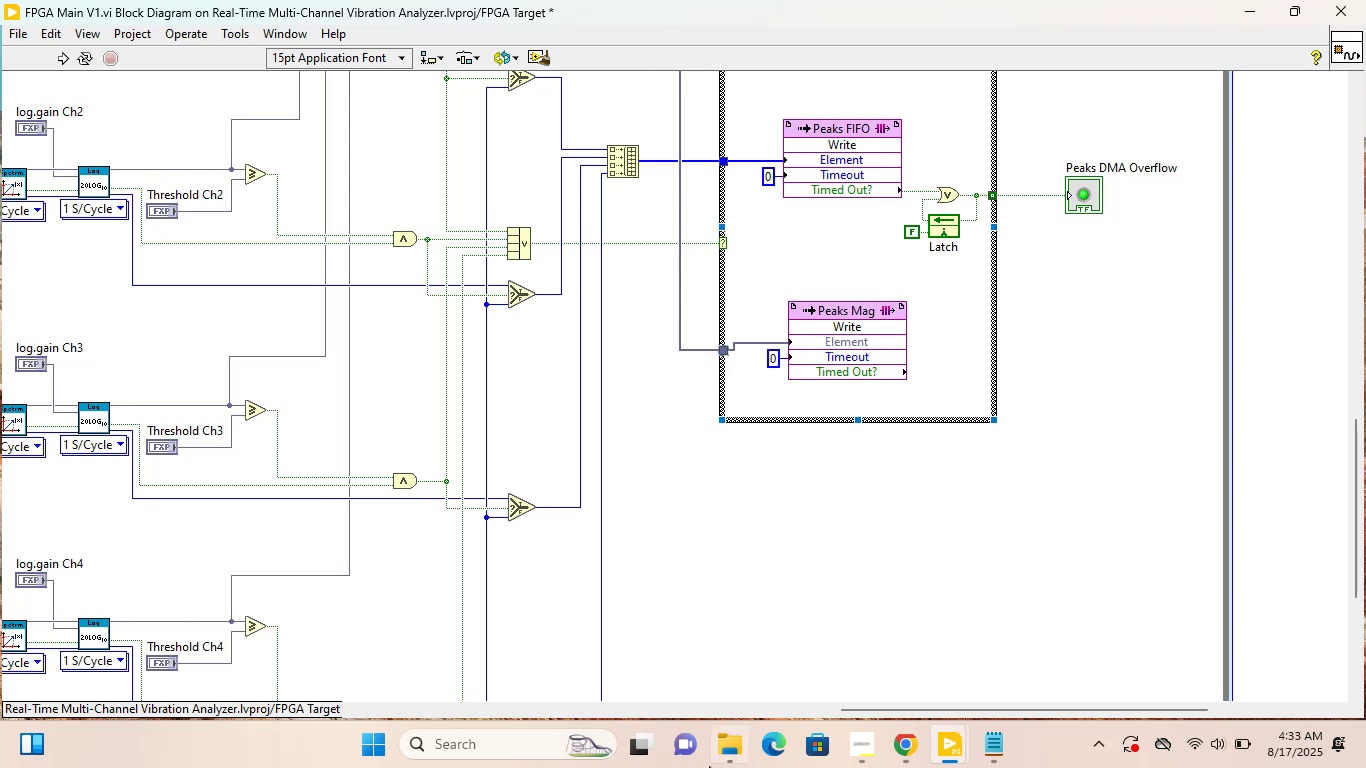 
key(Shift+ArrowUp)
 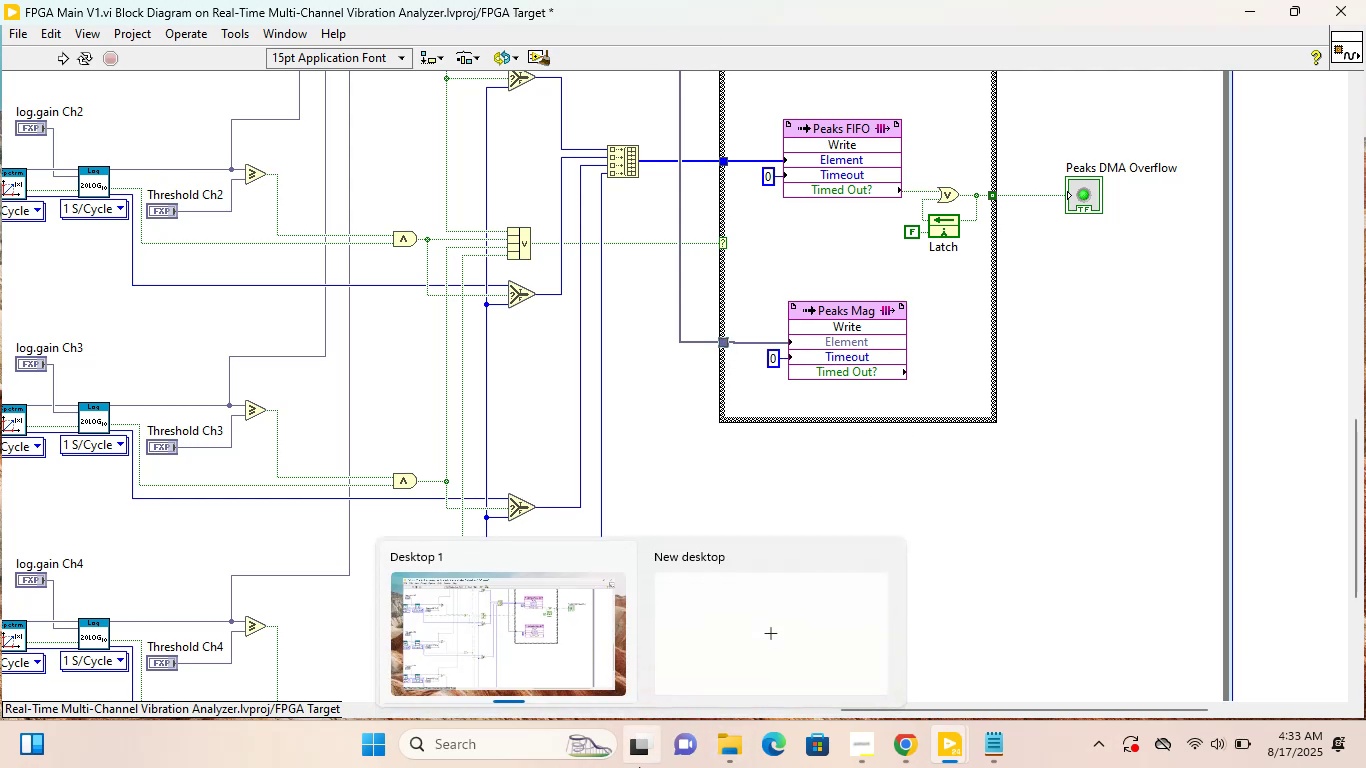 
key(ArrowDown)
 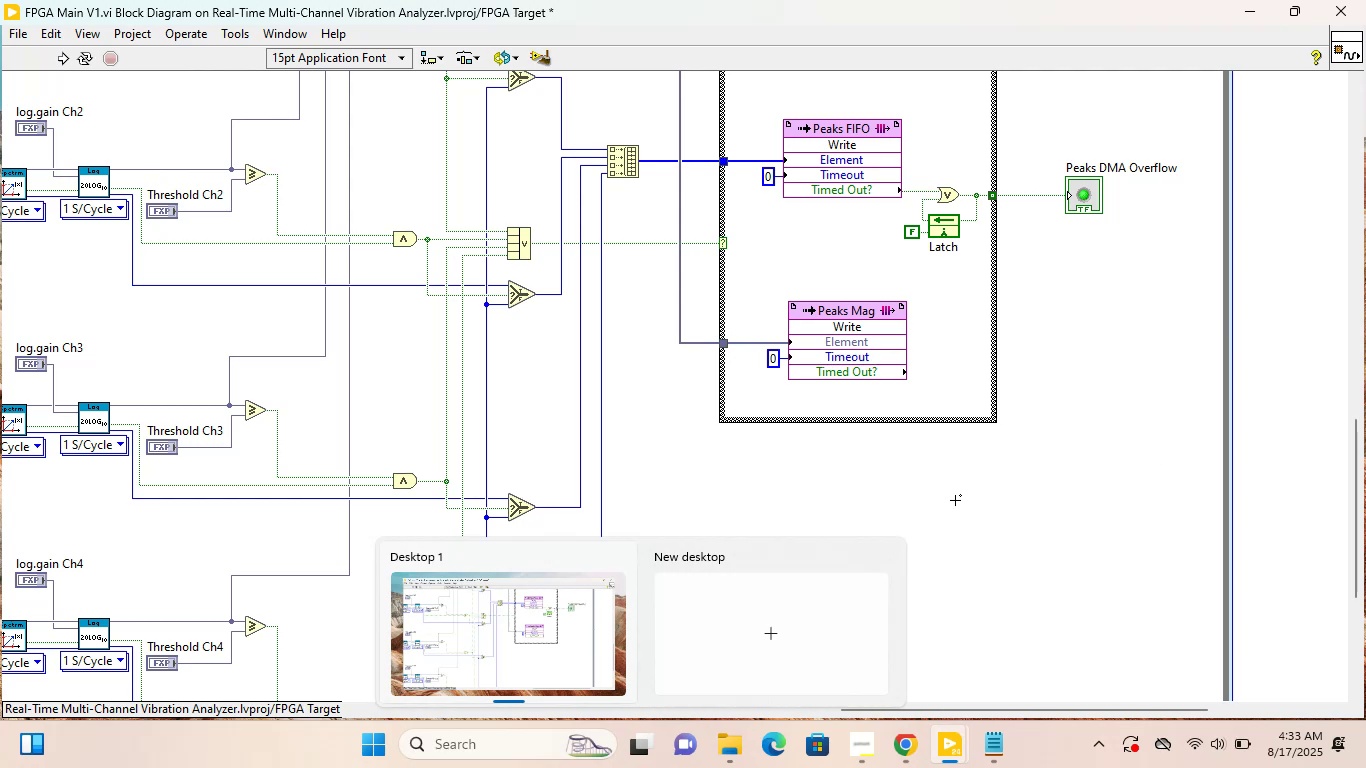 
wait(10.98)
 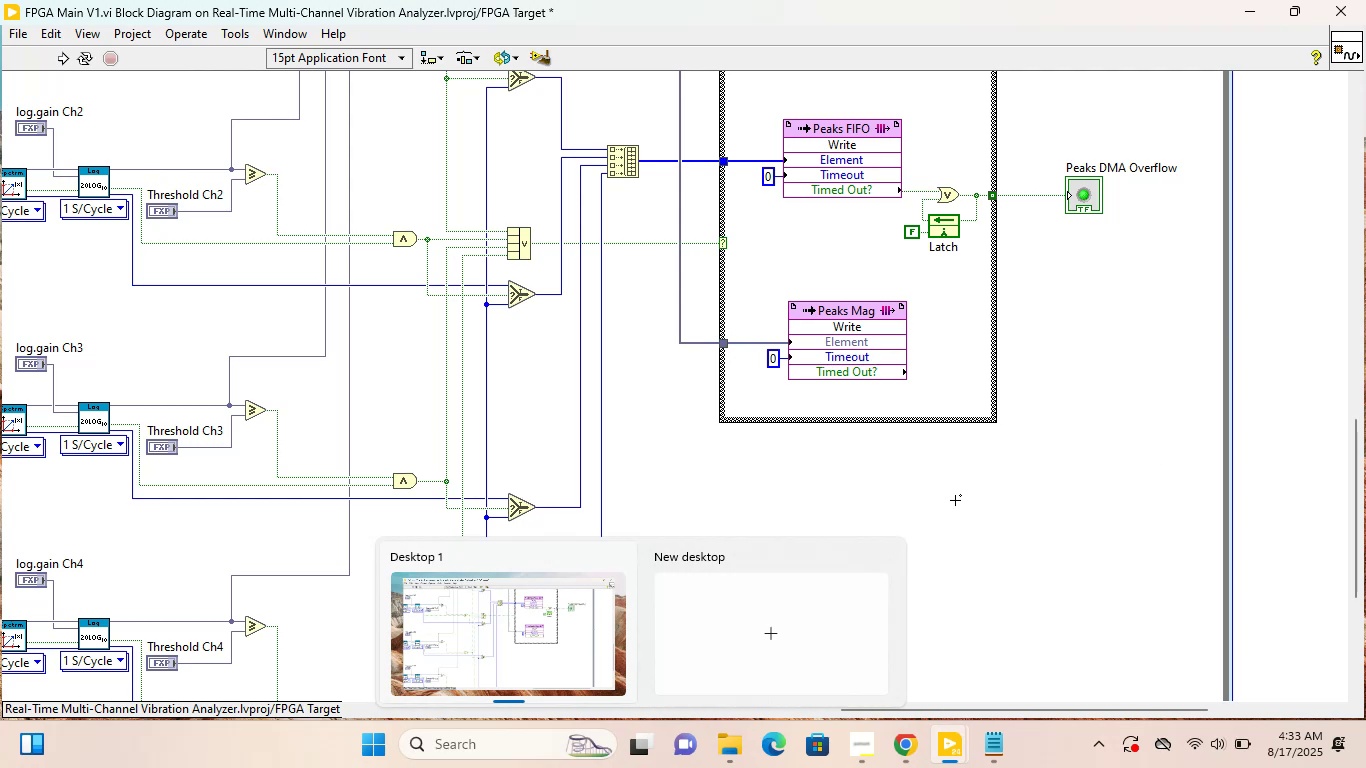 
key(Control+S)
 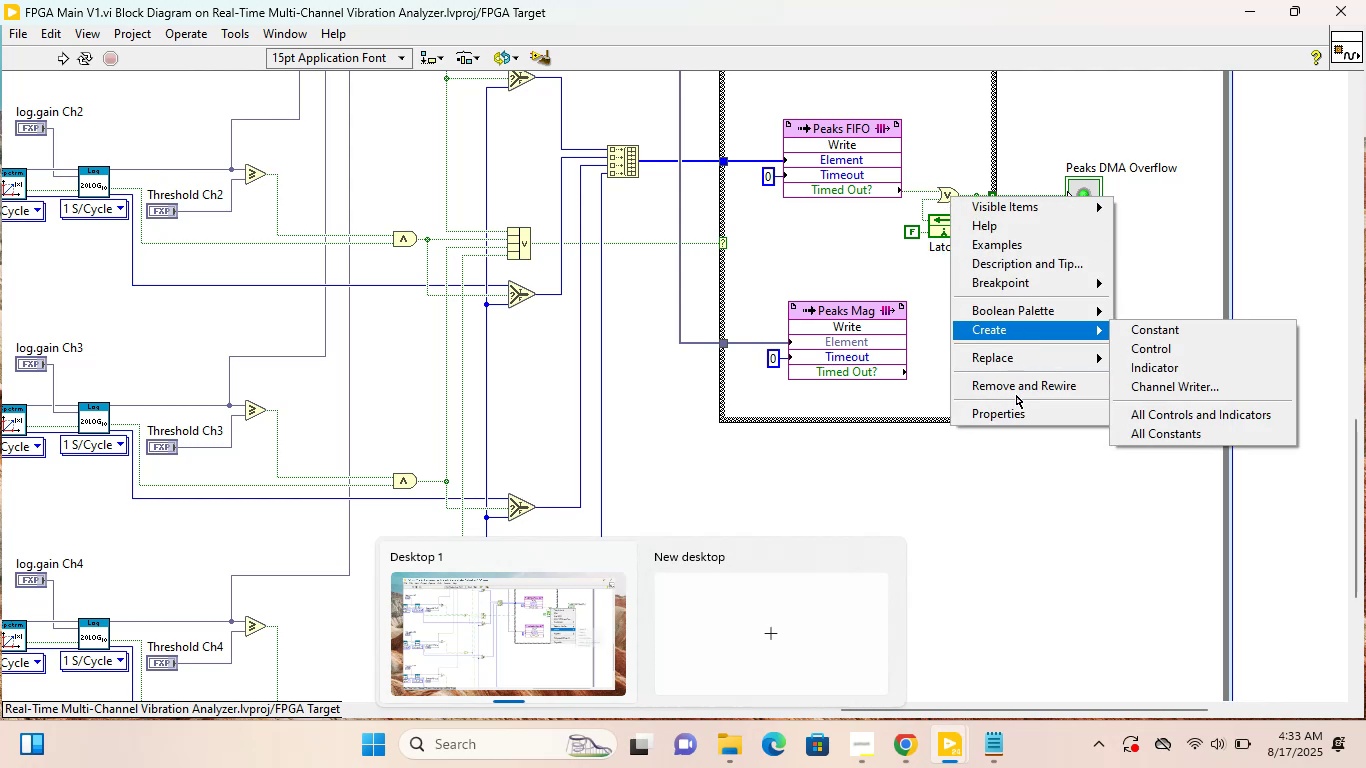 
wait(7.7)
 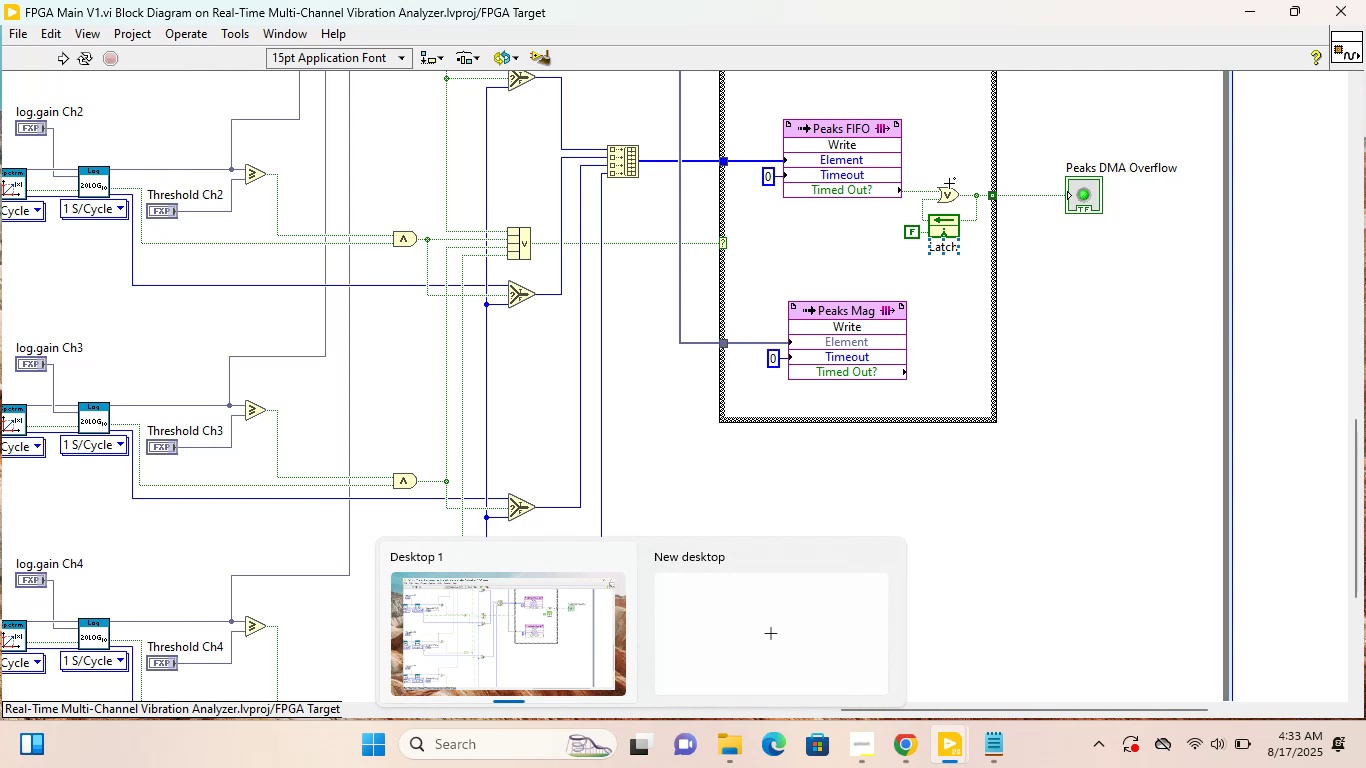 
left_click([1012, 359])
 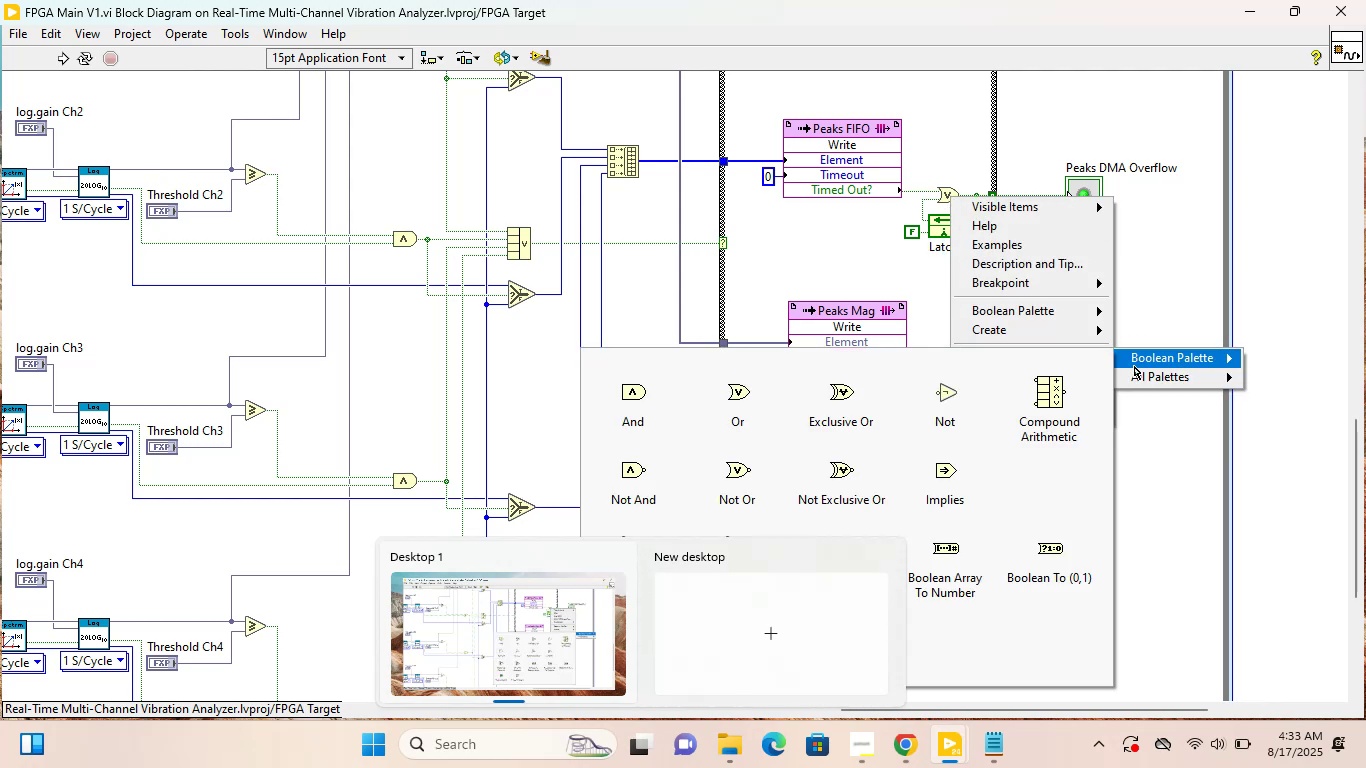 
left_click([1029, 410])
 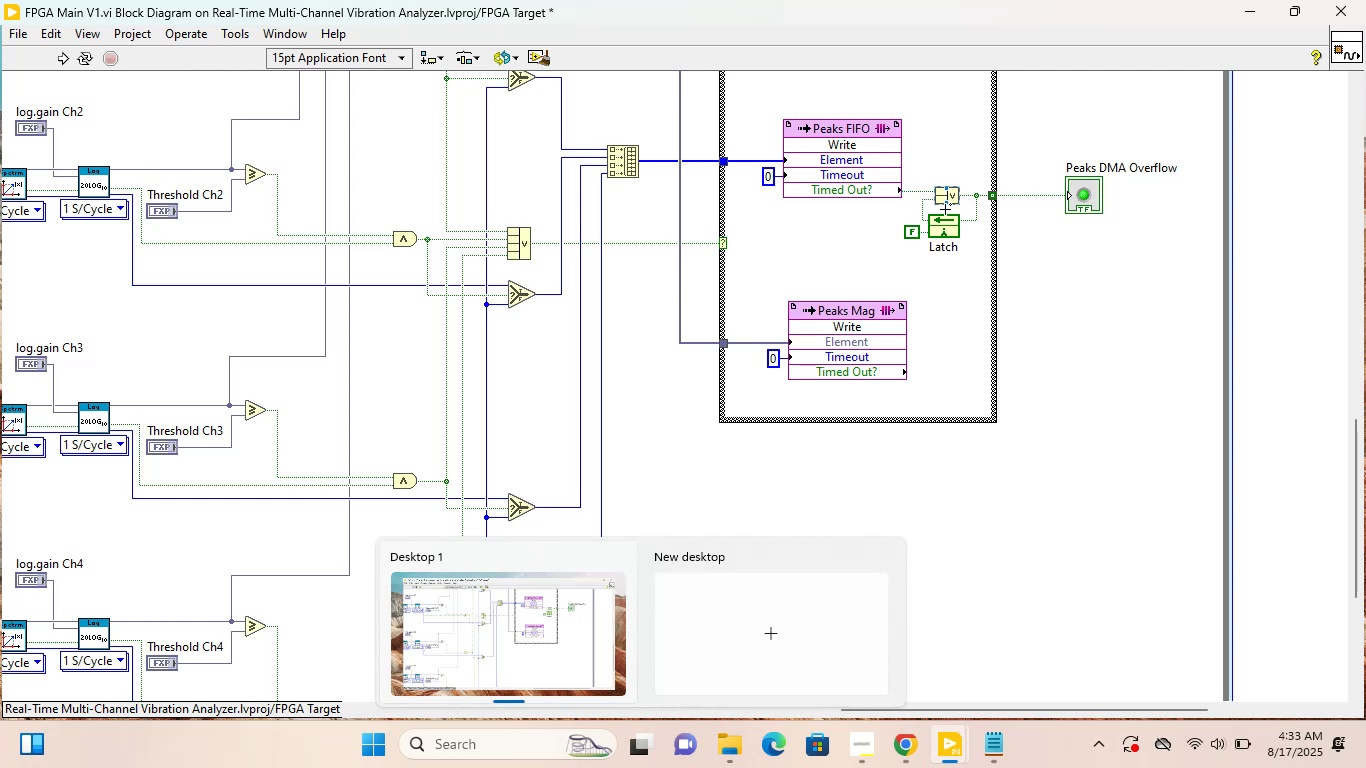 
left_click_drag(start_coordinate=[957, 275], to_coordinate=[906, 232])
 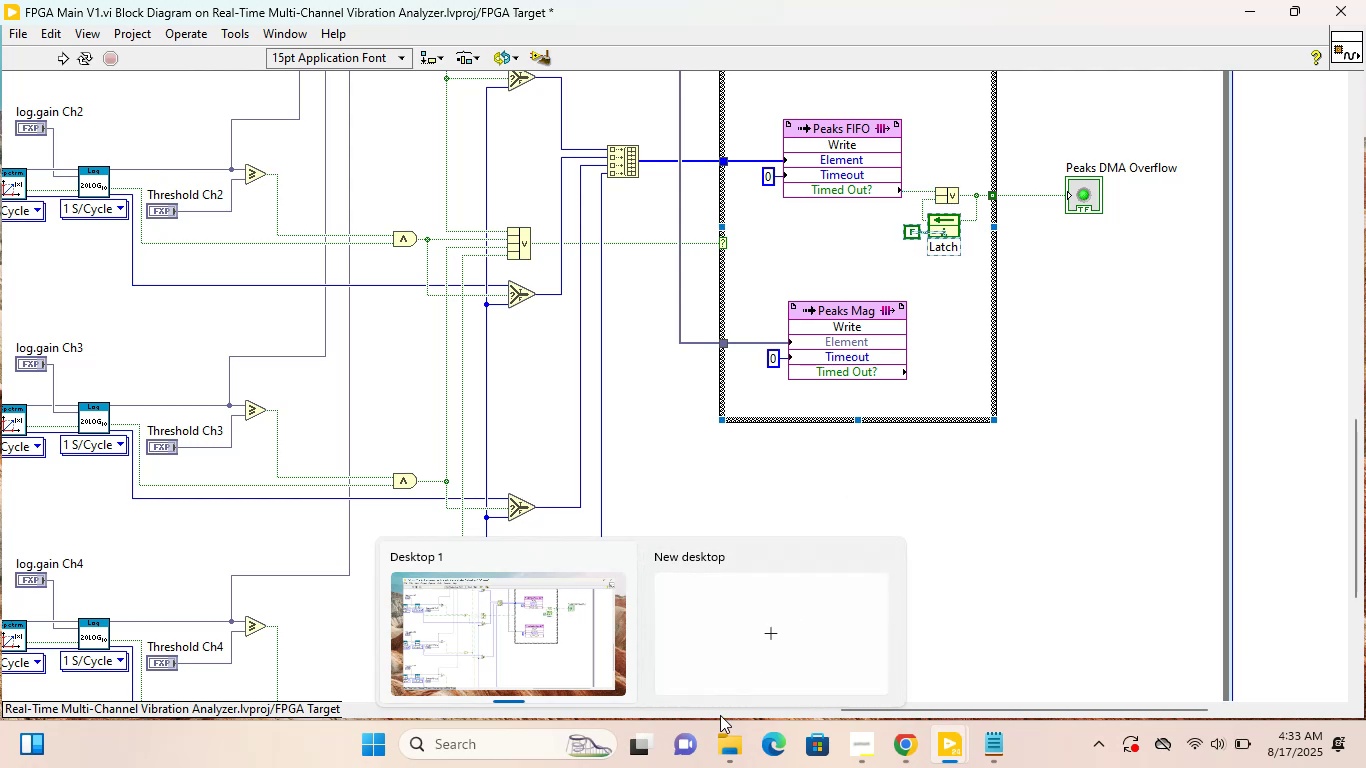 
key(Shift+ArrowDown)
 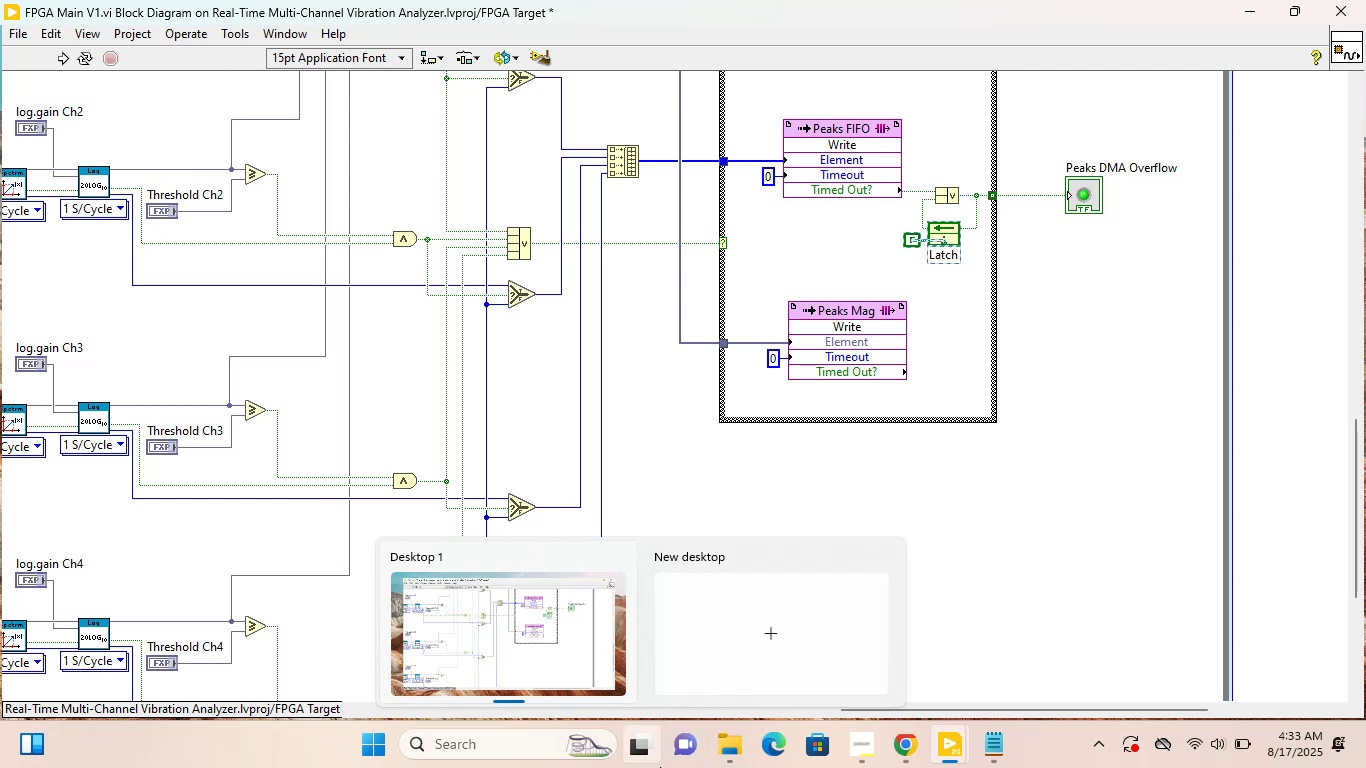 
key(Shift+ArrowDown)
 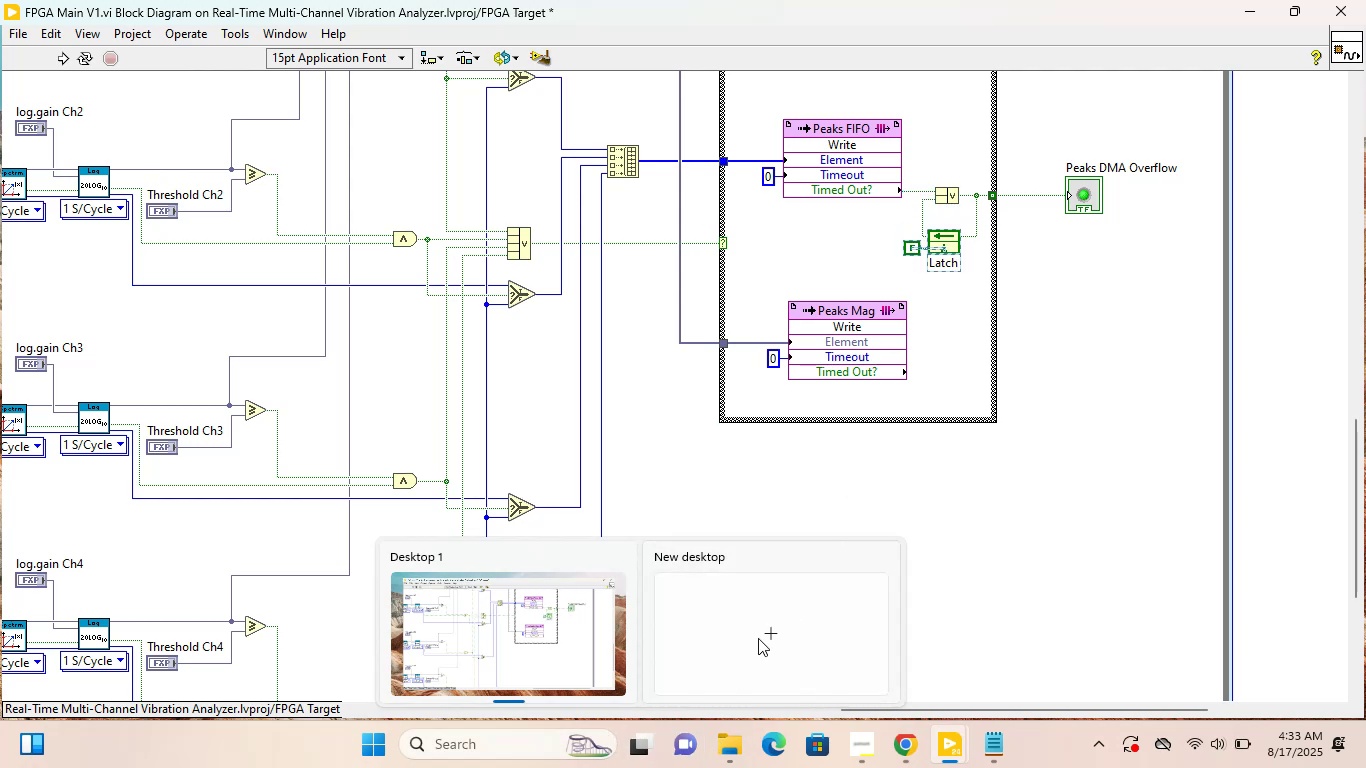 
left_click([970, 360])
 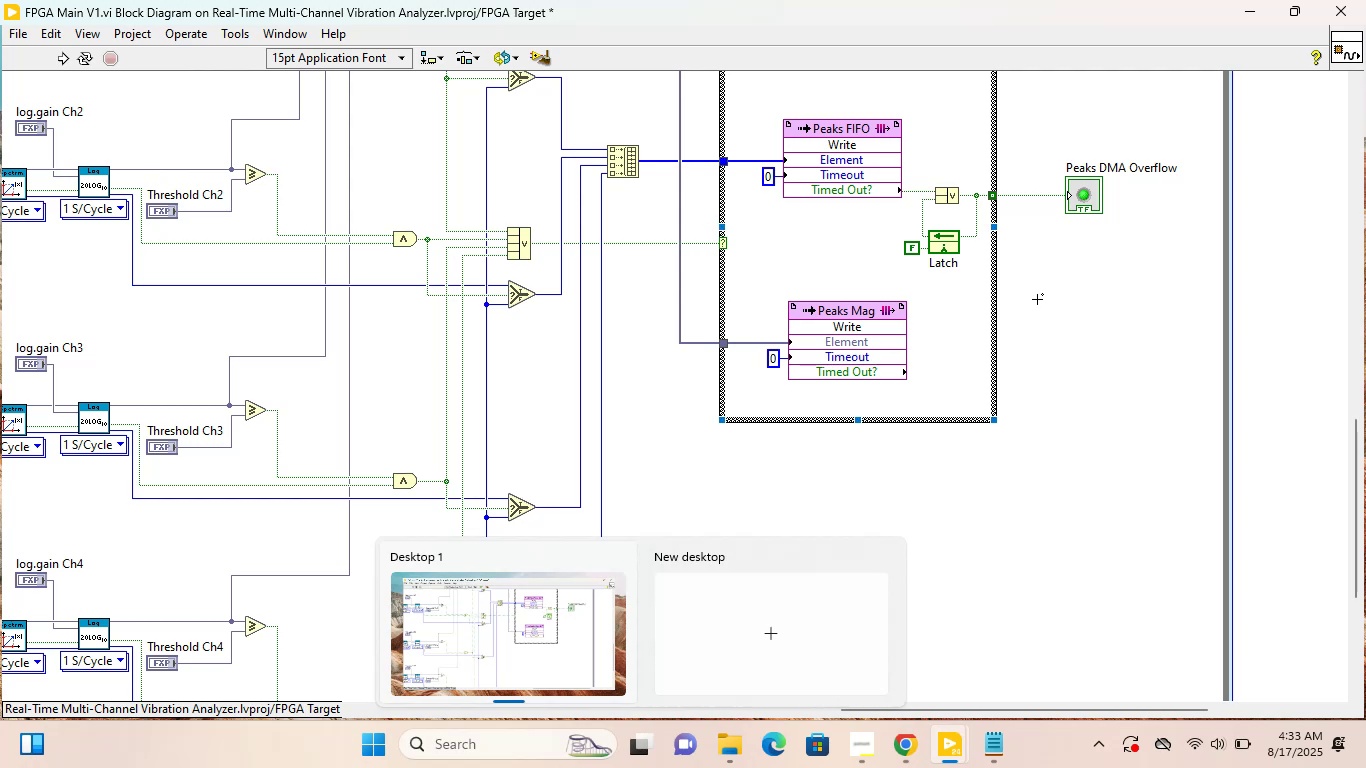 
scroll: coordinate [1081, 332], scroll_direction: up, amount: 3.0
 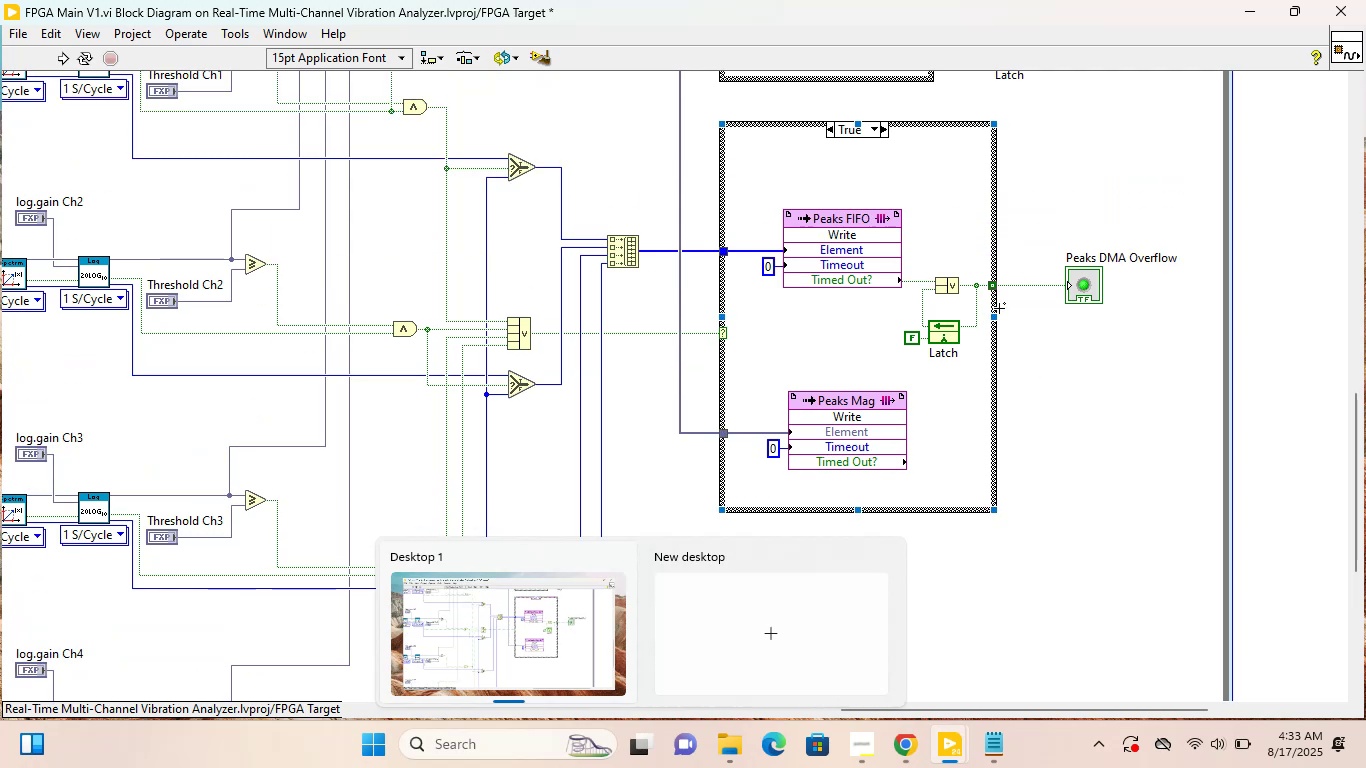 
left_click_drag(start_coordinate=[995, 314], to_coordinate=[1047, 333])
 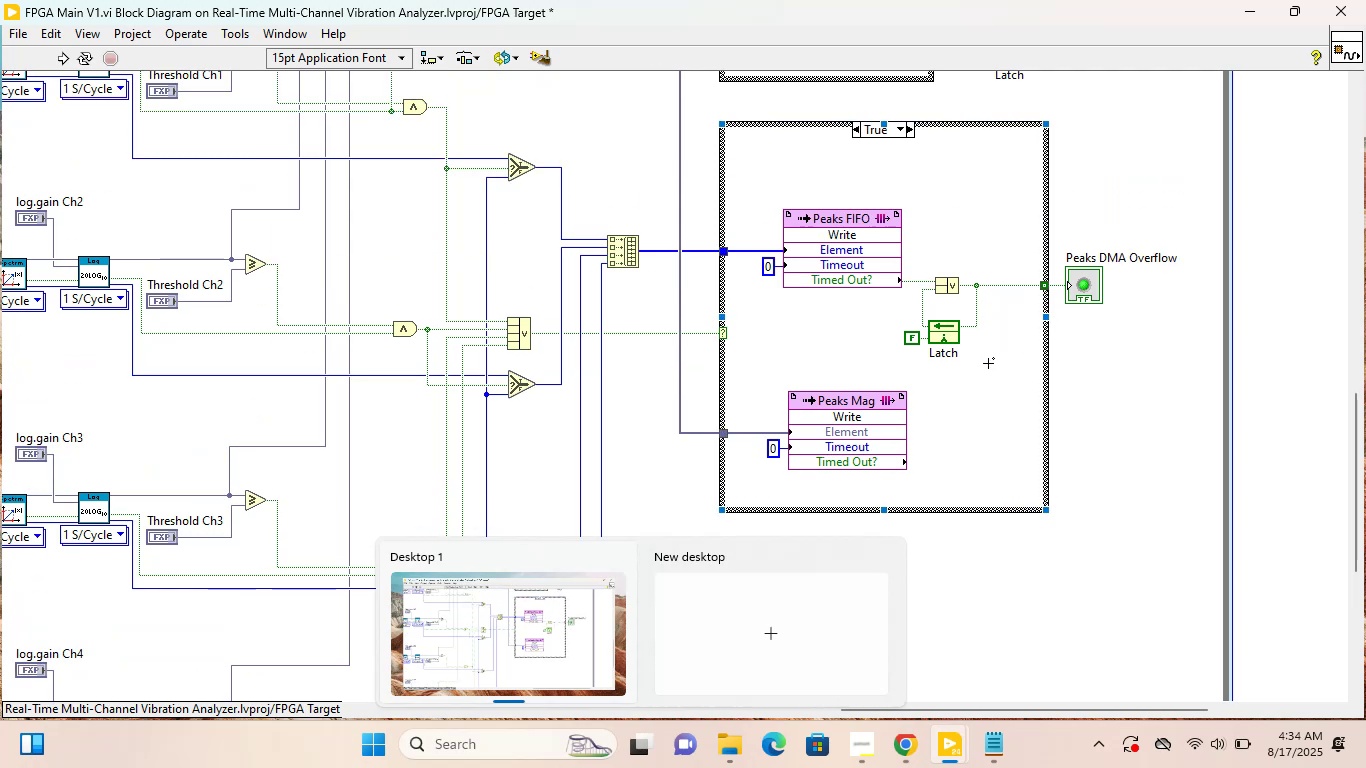 
left_click_drag(start_coordinate=[975, 373], to_coordinate=[919, 278])
 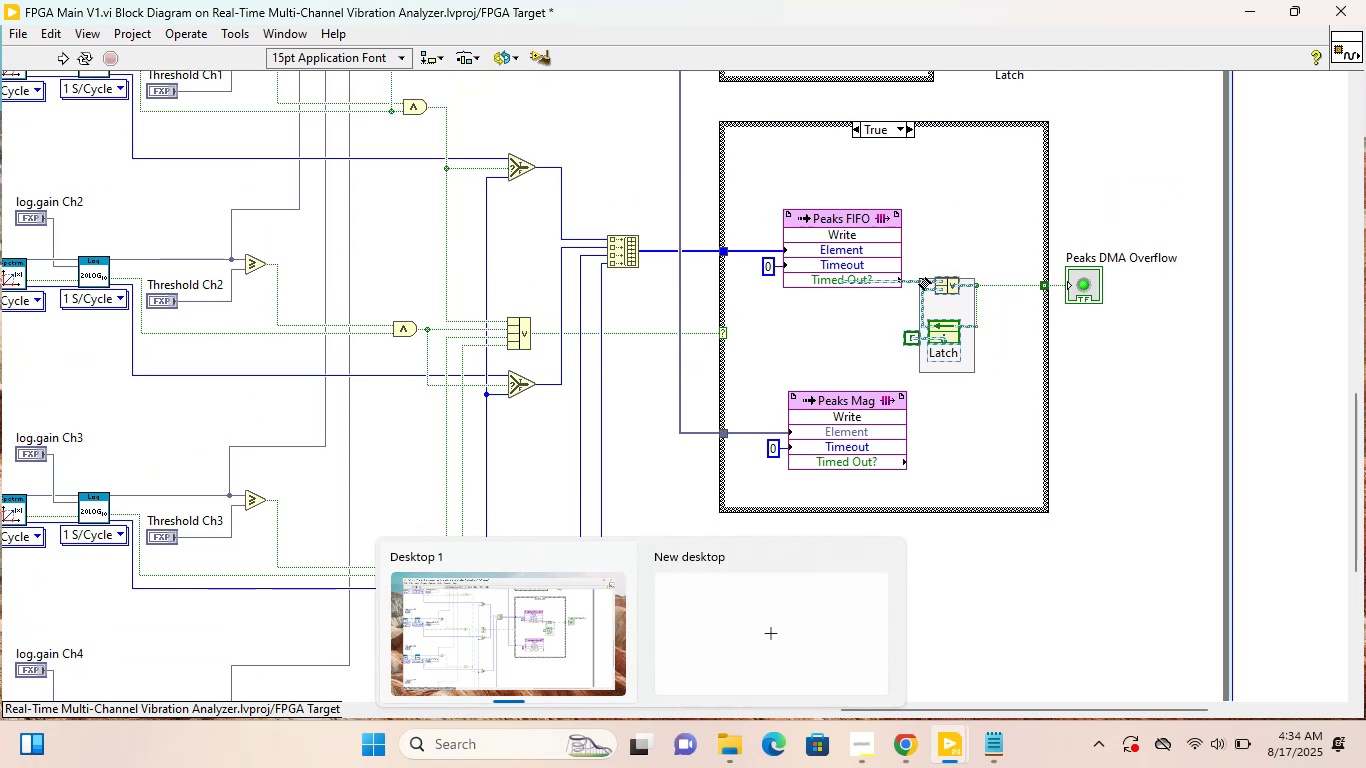 
hold_key(key=ShiftLeft, duration=1.52)
left_click_drag(start_coordinate=[952, 285], to_coordinate=[1000, 289])
 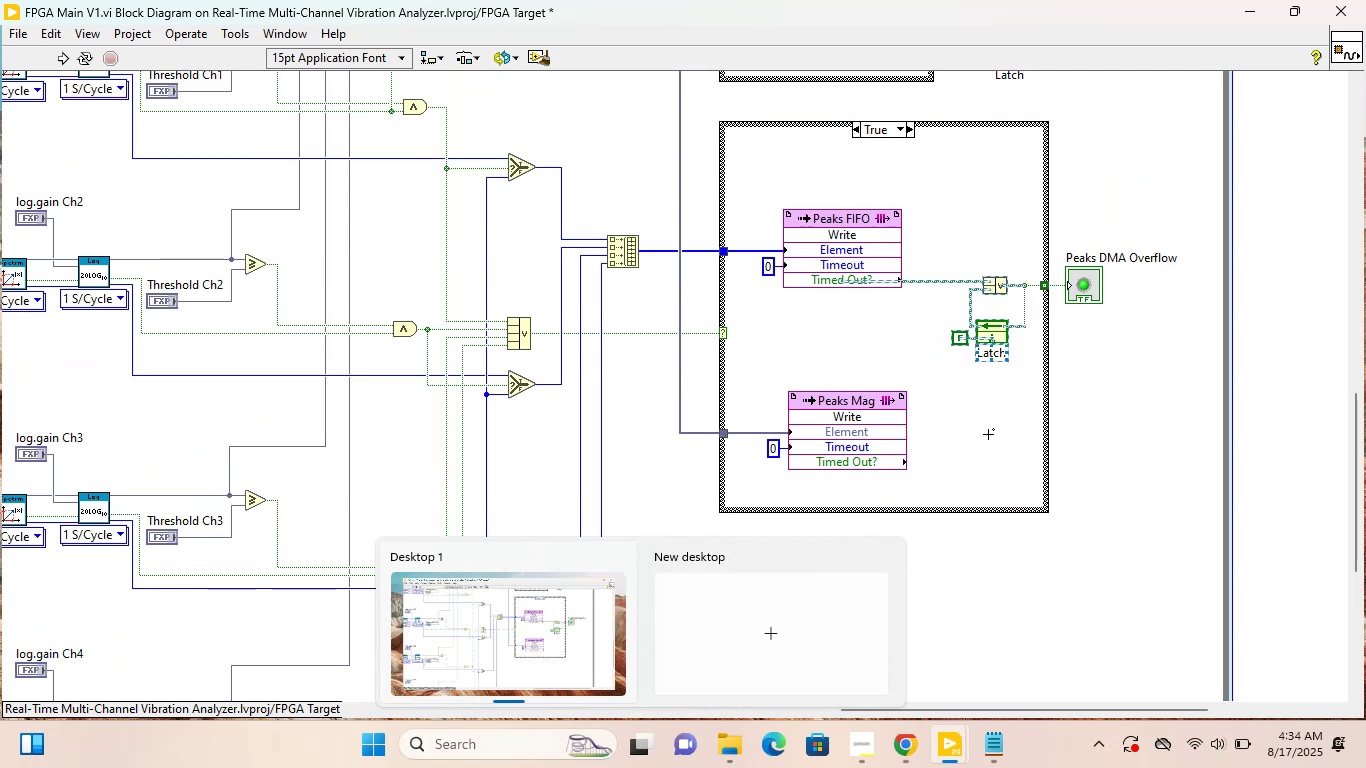 
key(Shift+ShiftLeft)
 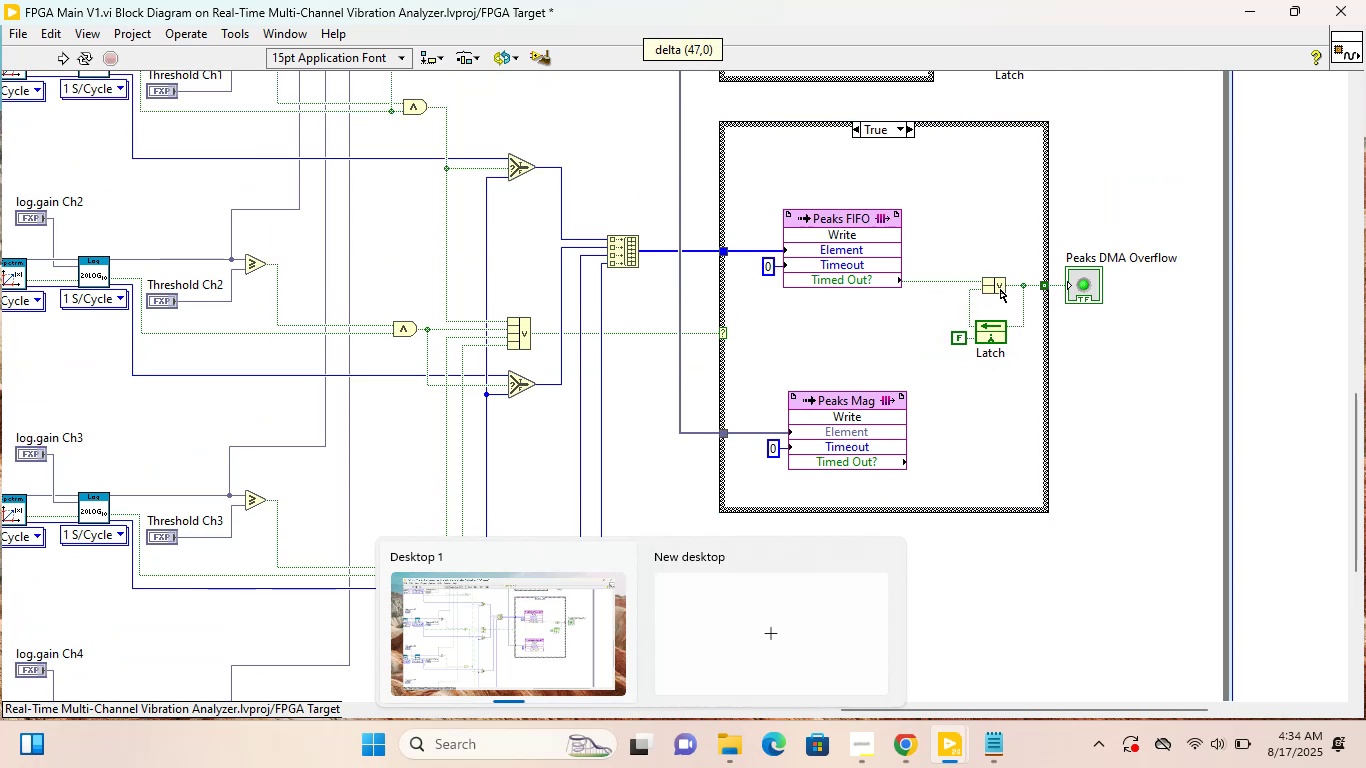 
key(Shift+ShiftLeft)
 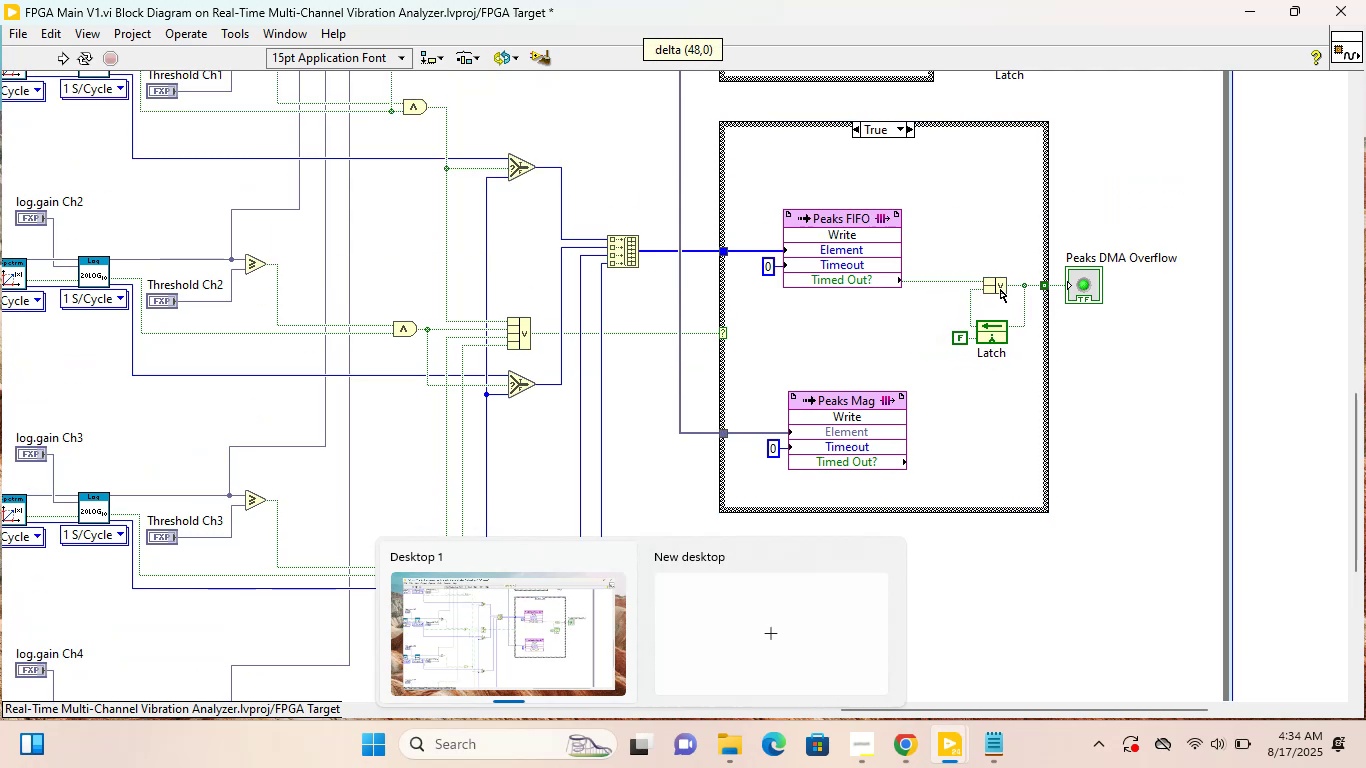 
key(Shift+ShiftLeft)
 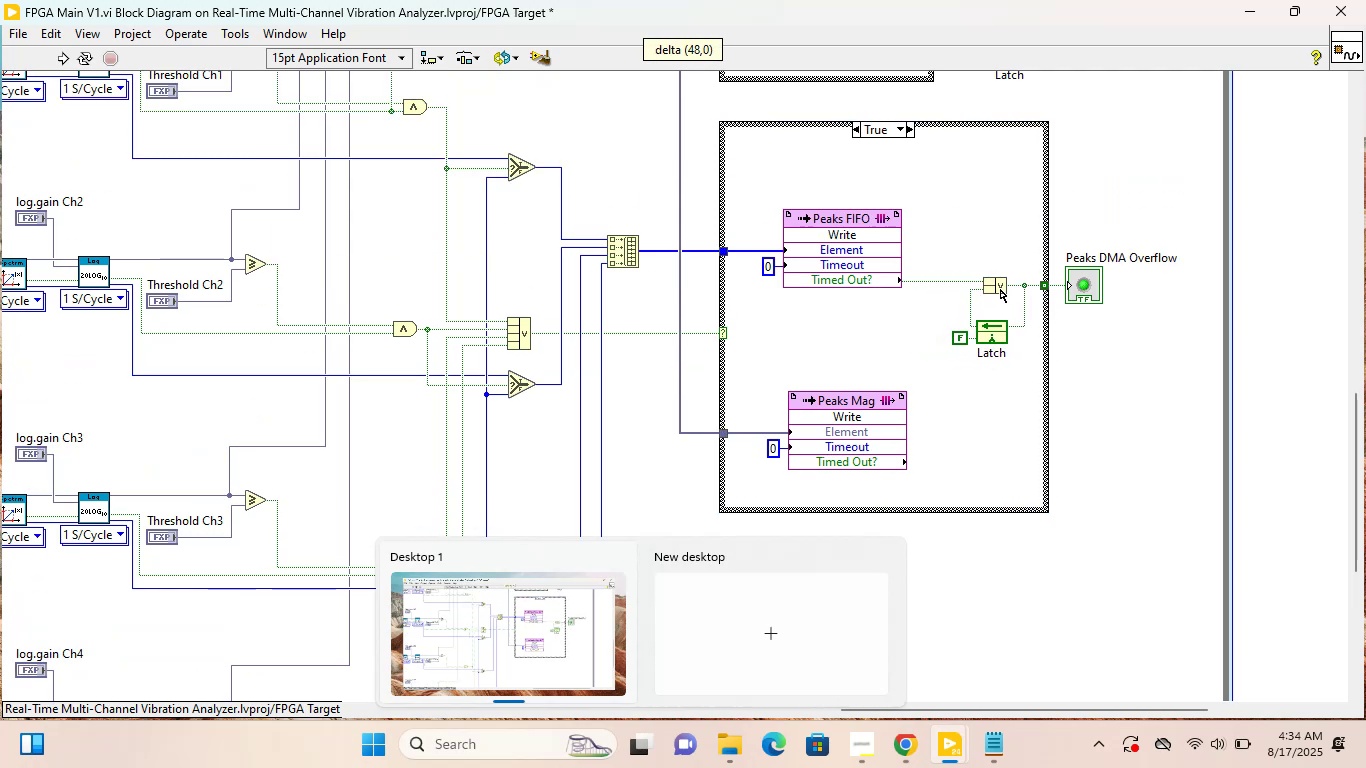 
key(Shift+ShiftLeft)
 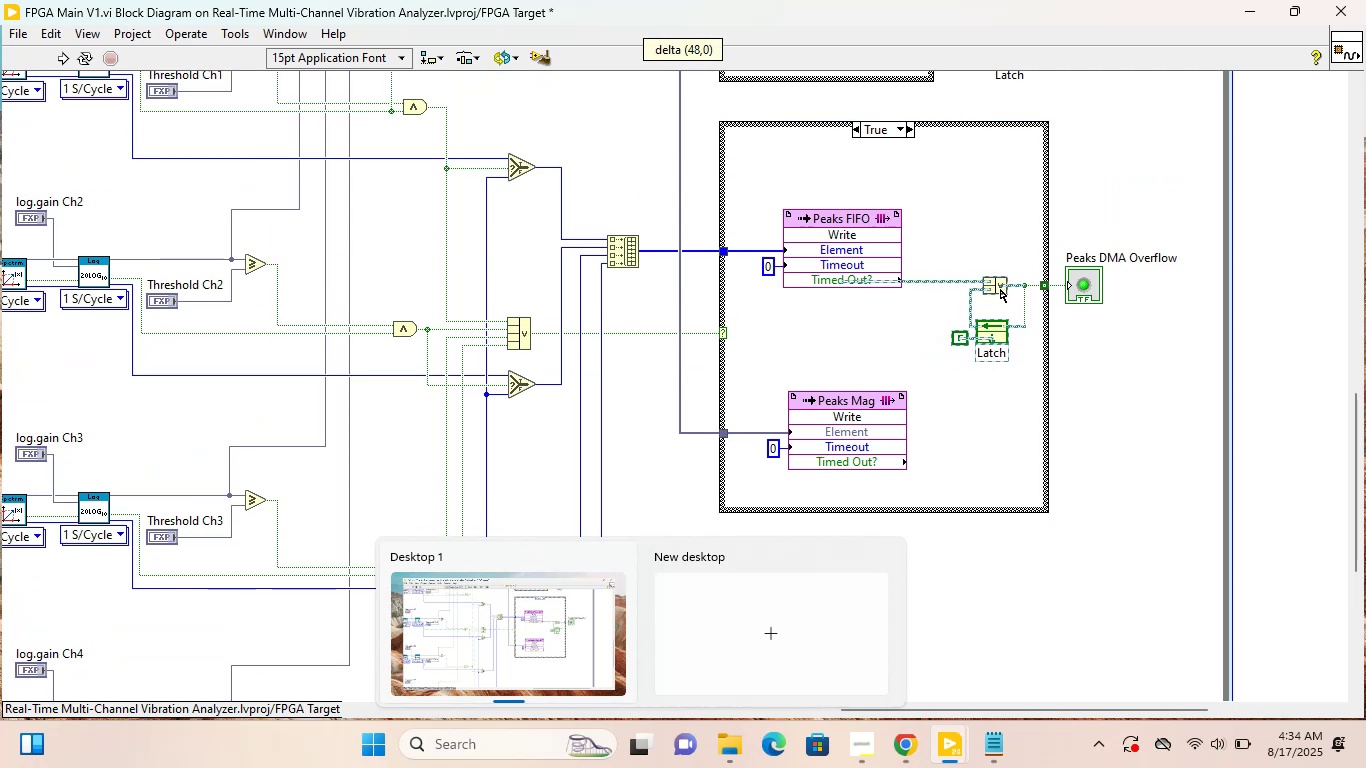 
key(Shift+ShiftLeft)
 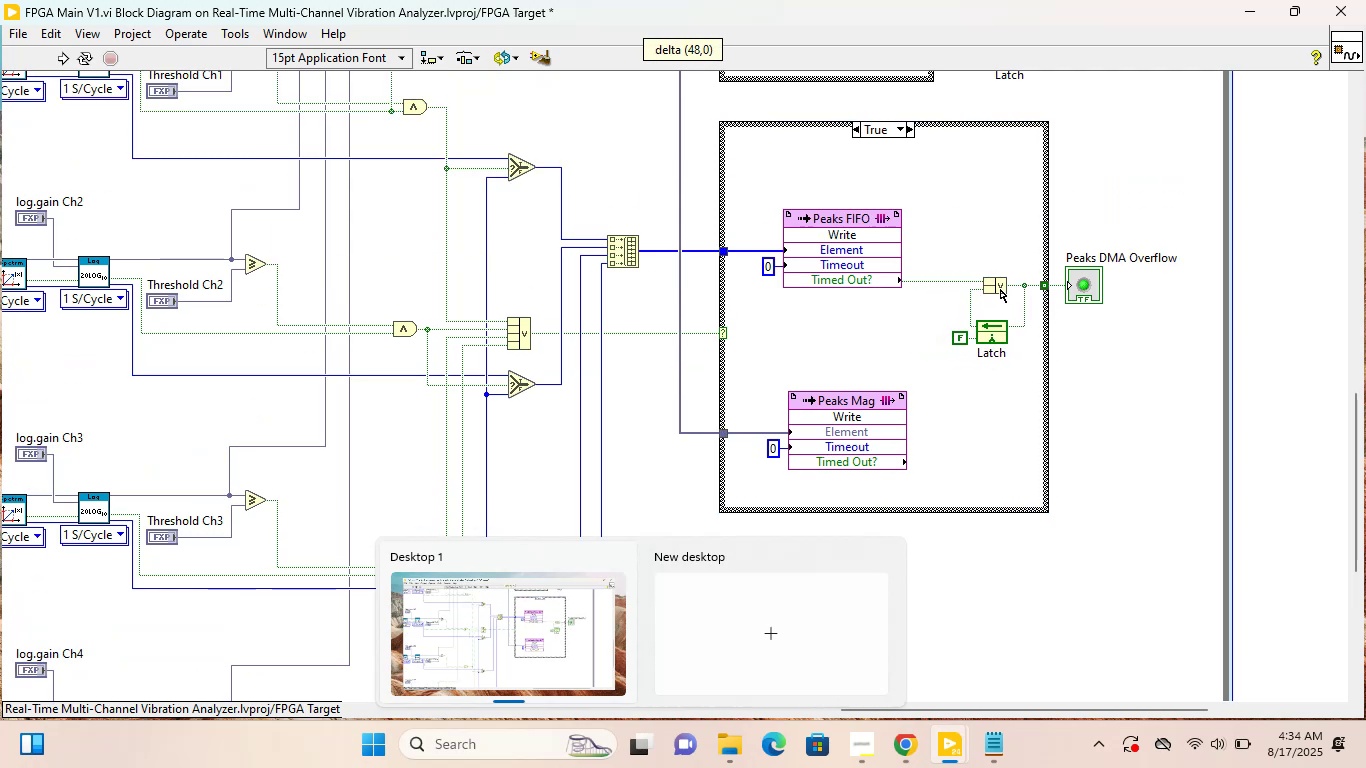 
key(Shift+ShiftLeft)
 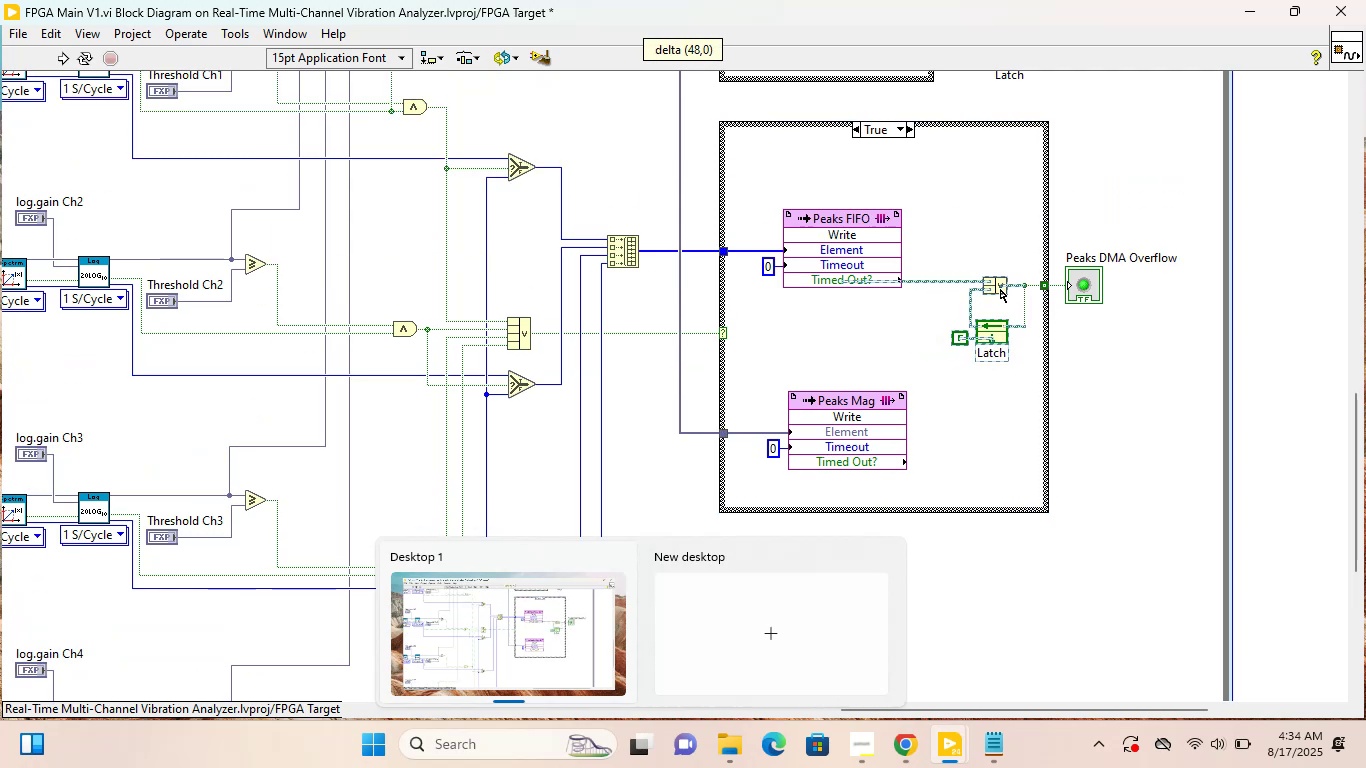 
key(Shift+ShiftLeft)
 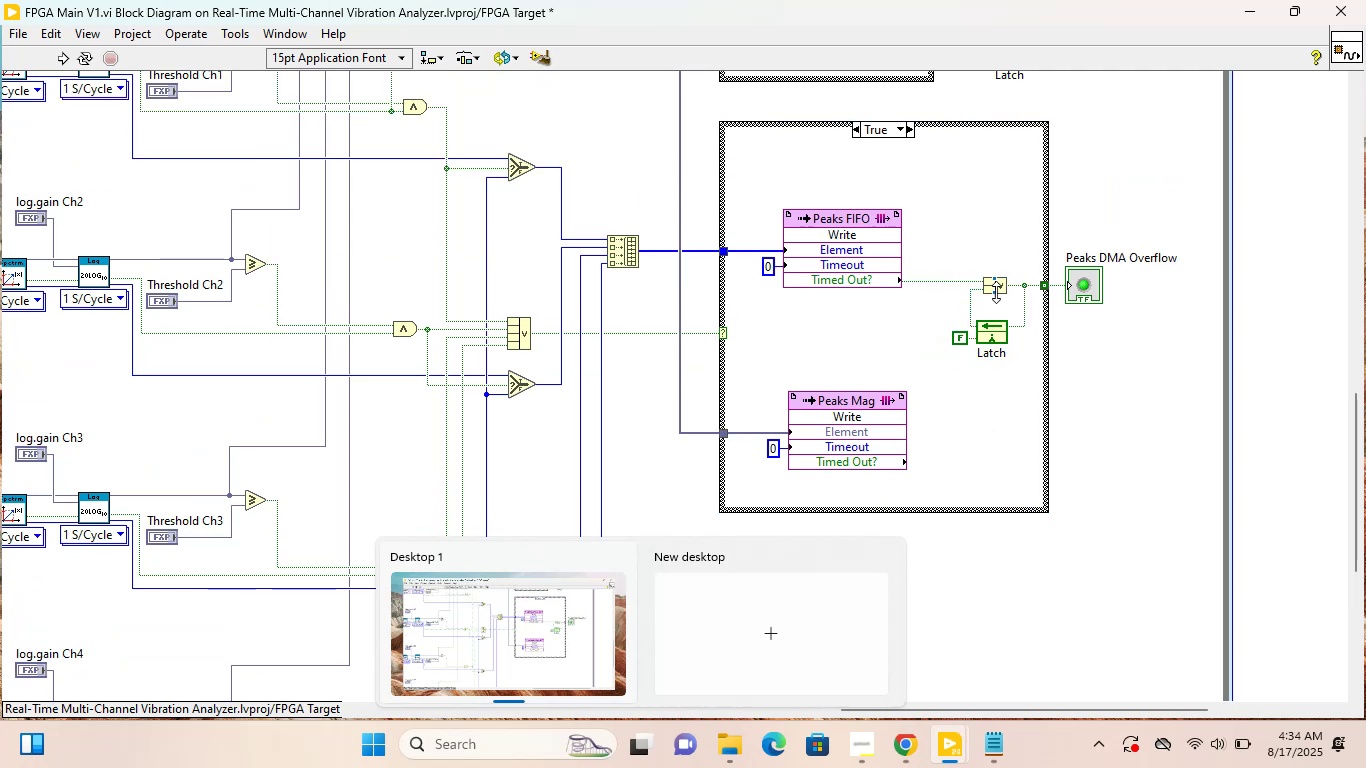 
left_click([997, 291])
 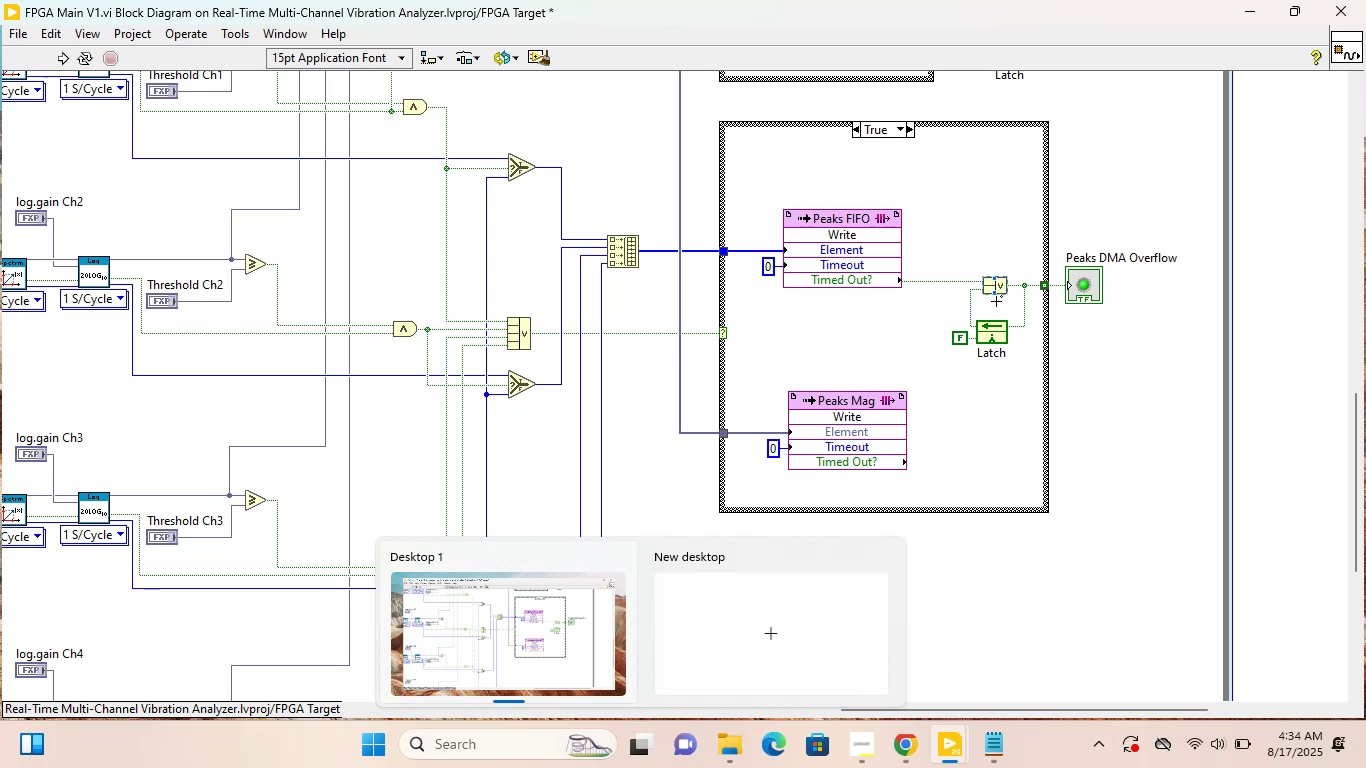 
left_click([996, 301])
 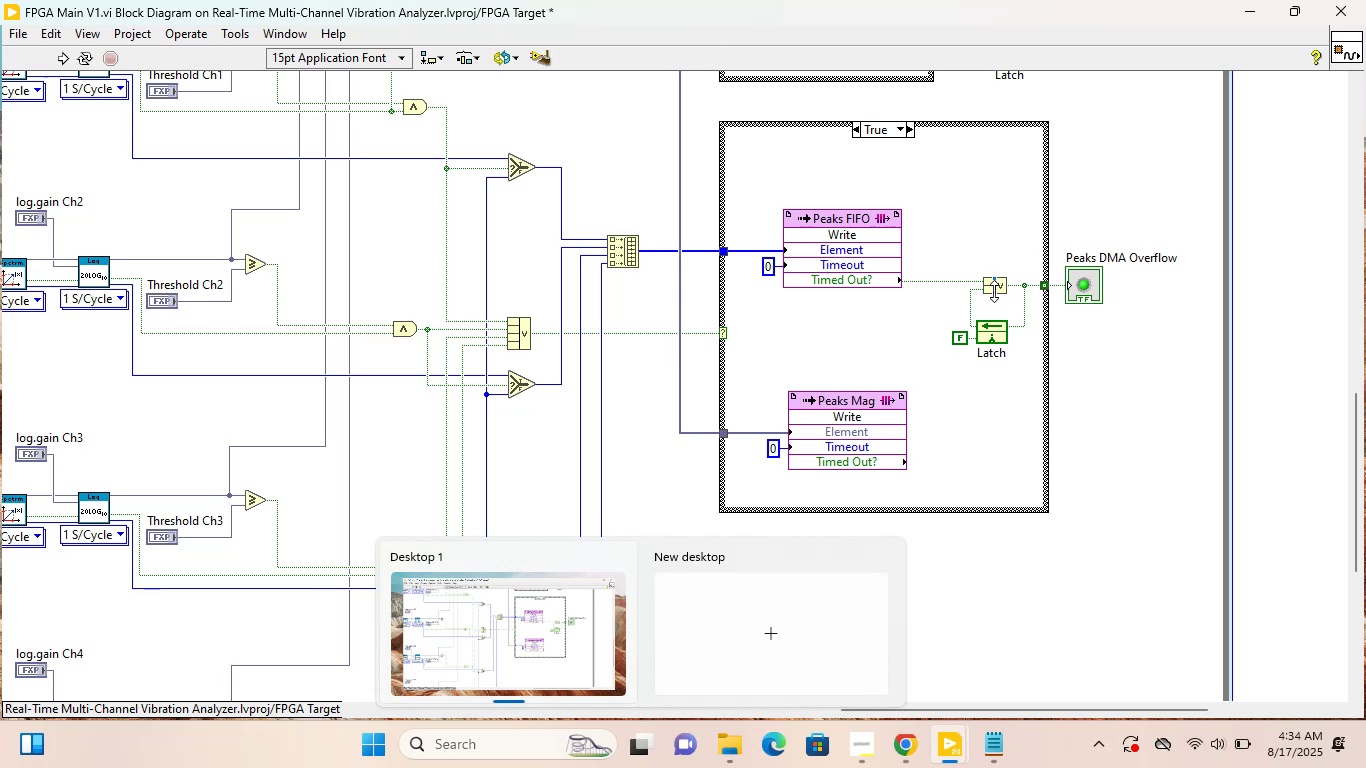 
left_click_drag(start_coordinate=[994, 291], to_coordinate=[994, 303])
 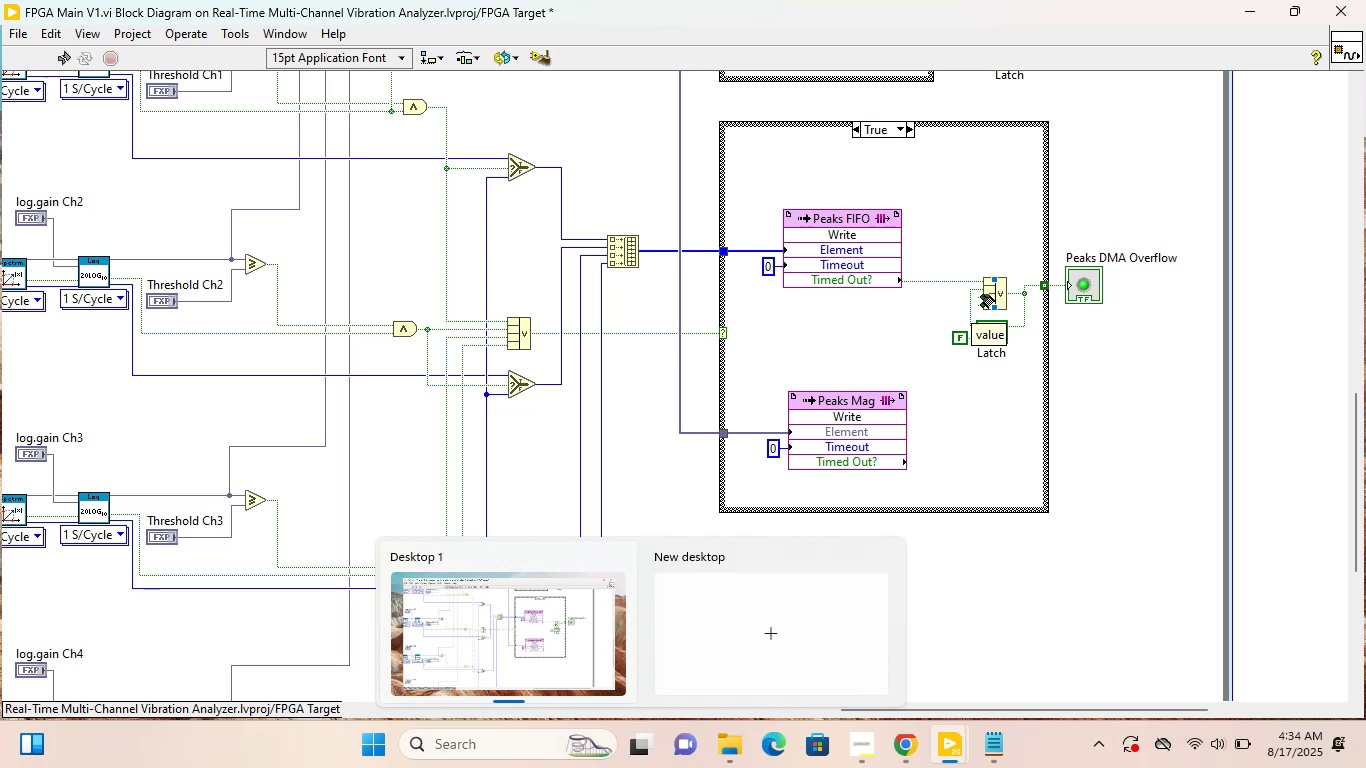 
left_click([983, 296])
 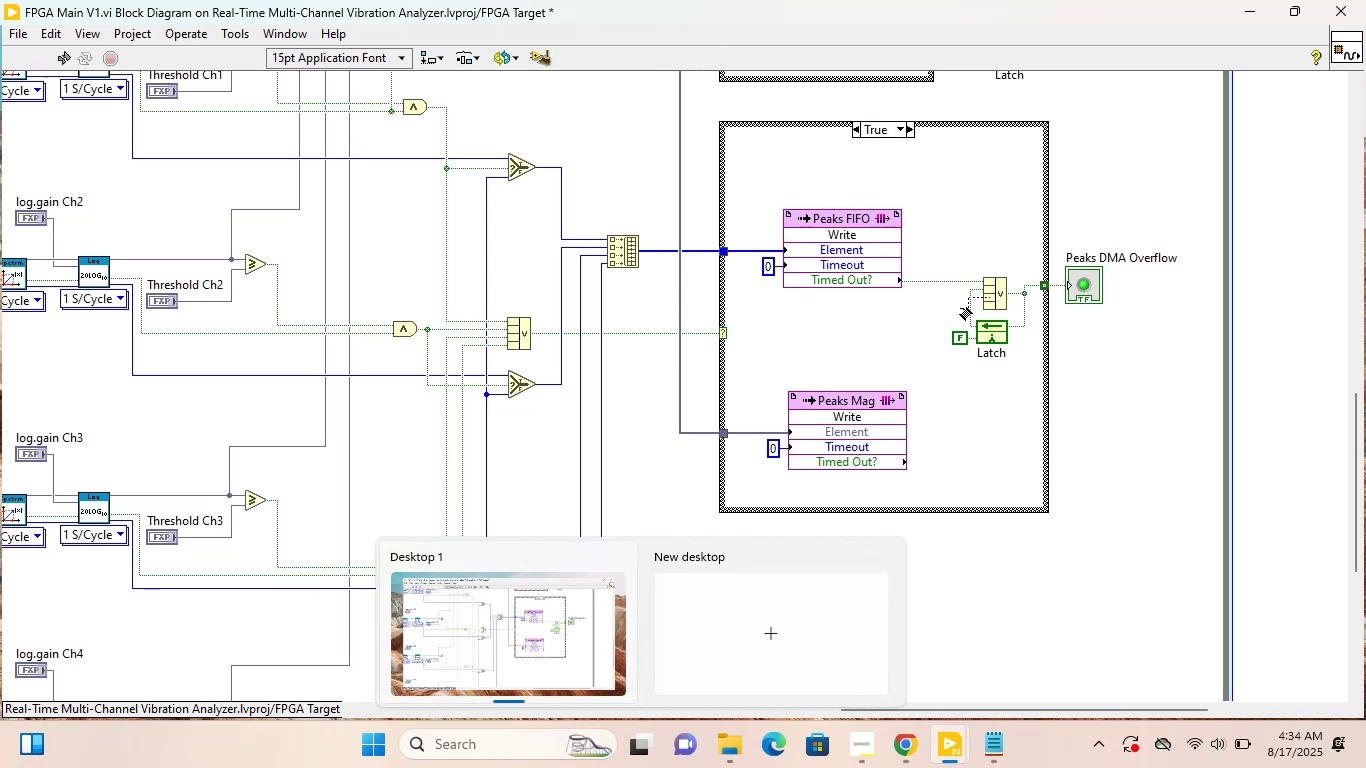 
key(Escape)
 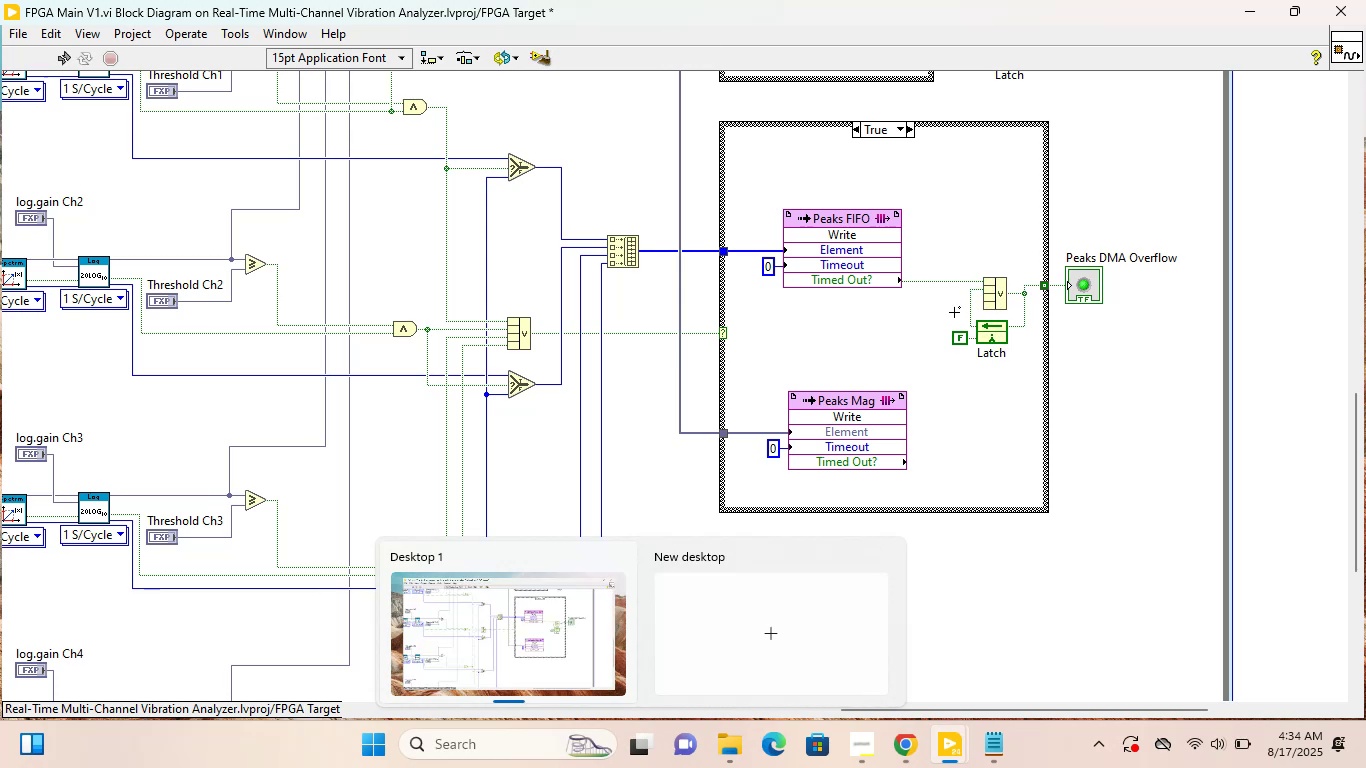 
key(Control+Z)
 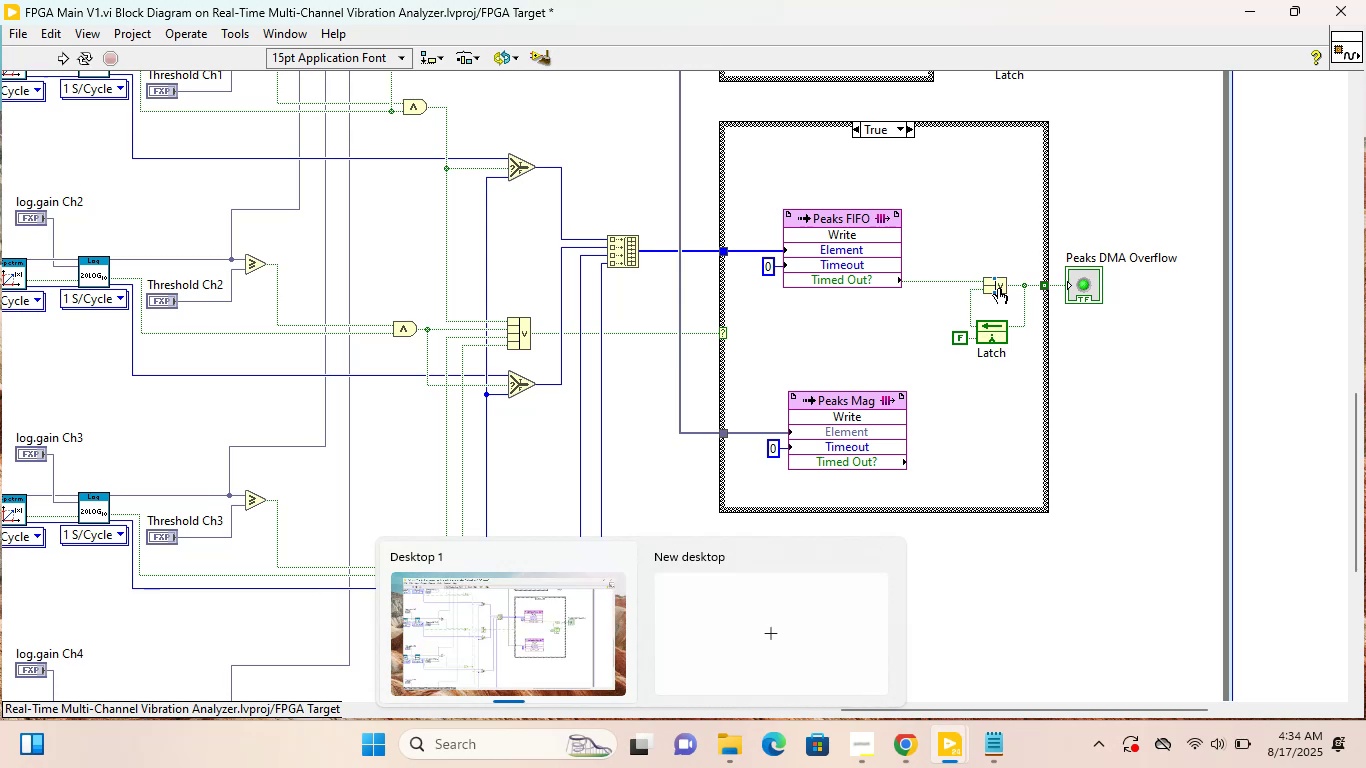 
left_click_drag(start_coordinate=[995, 292], to_coordinate=[995, 299])
 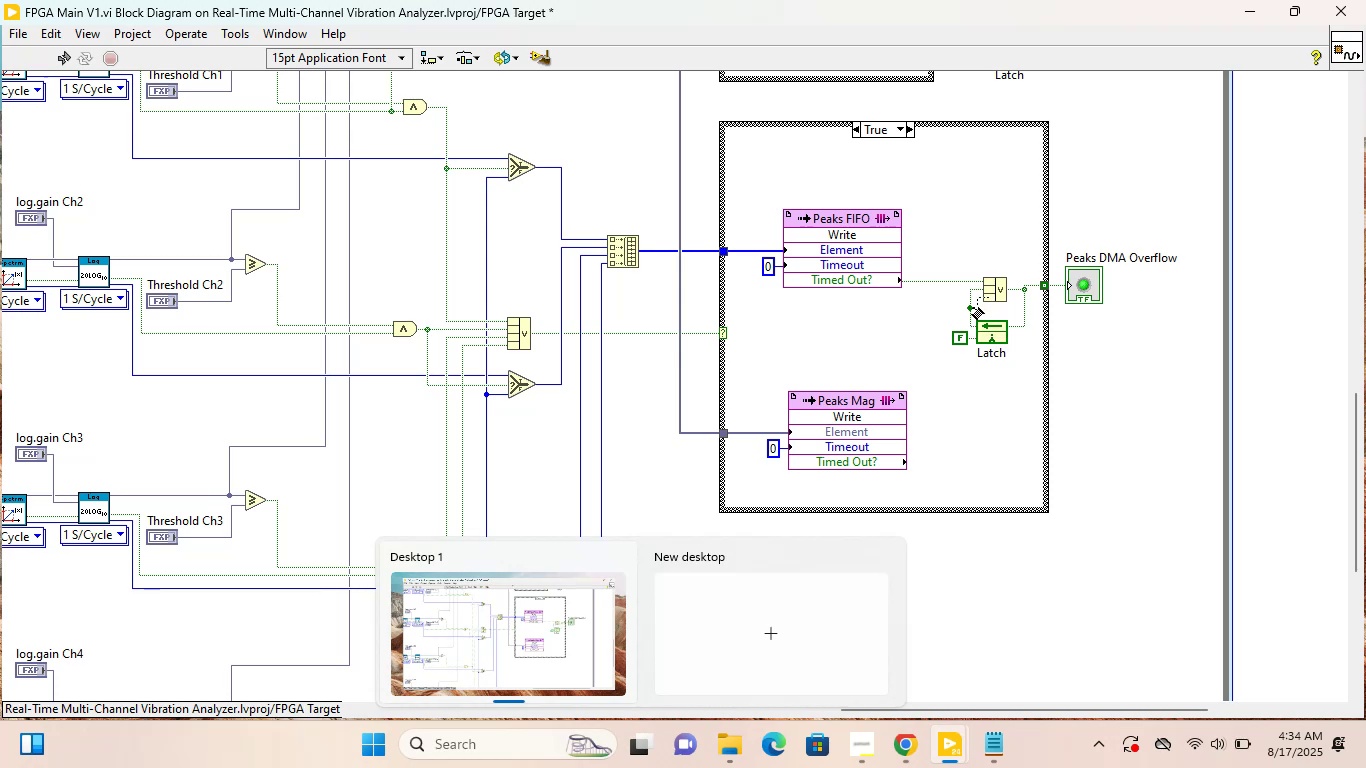 
left_click([972, 309])
 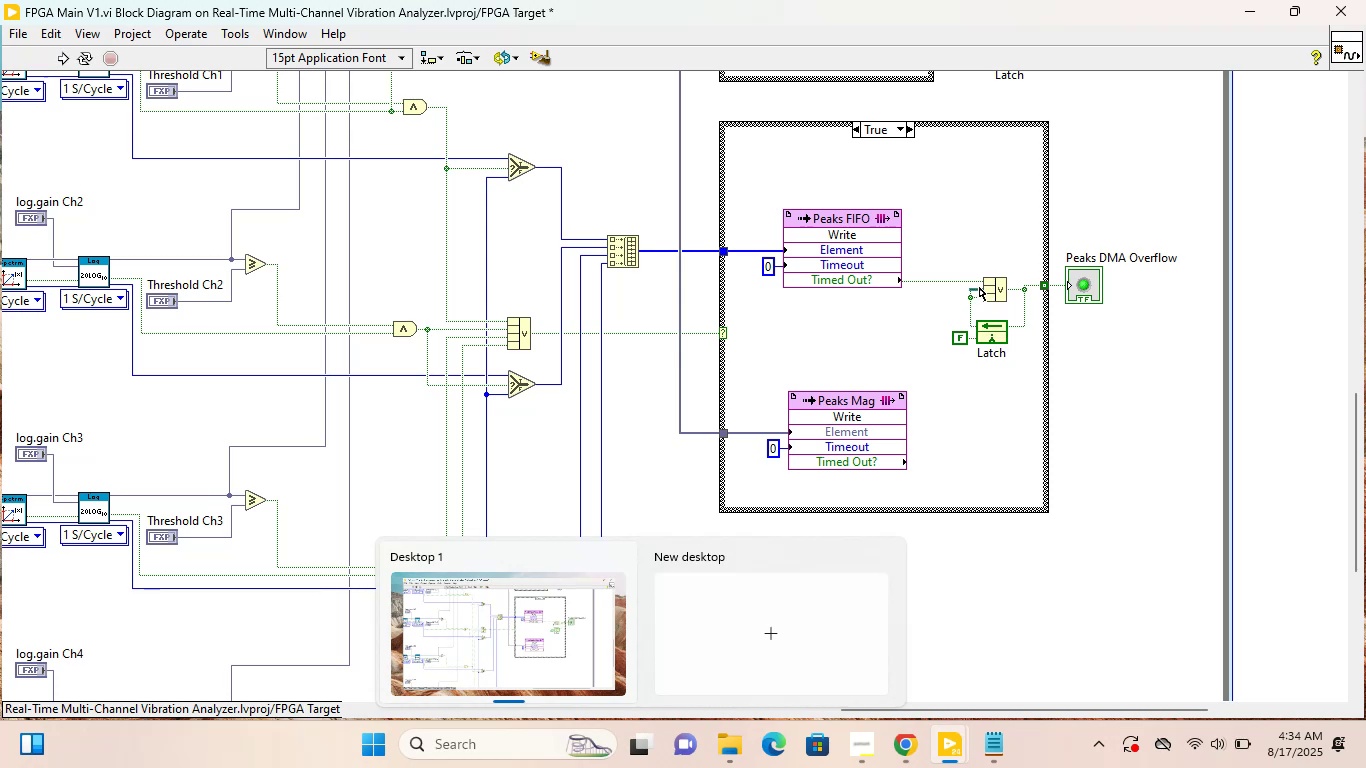 
double_click([979, 287])
 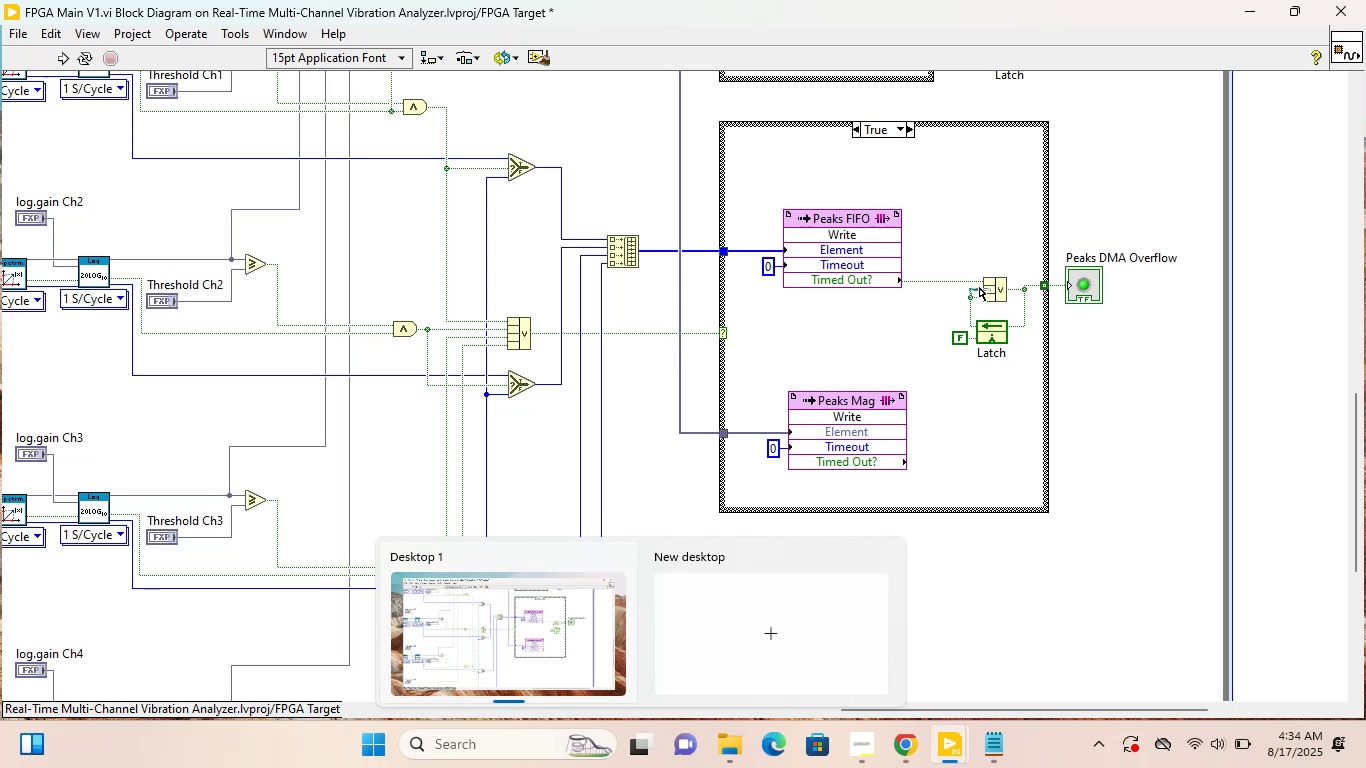 
right_click([979, 287])
 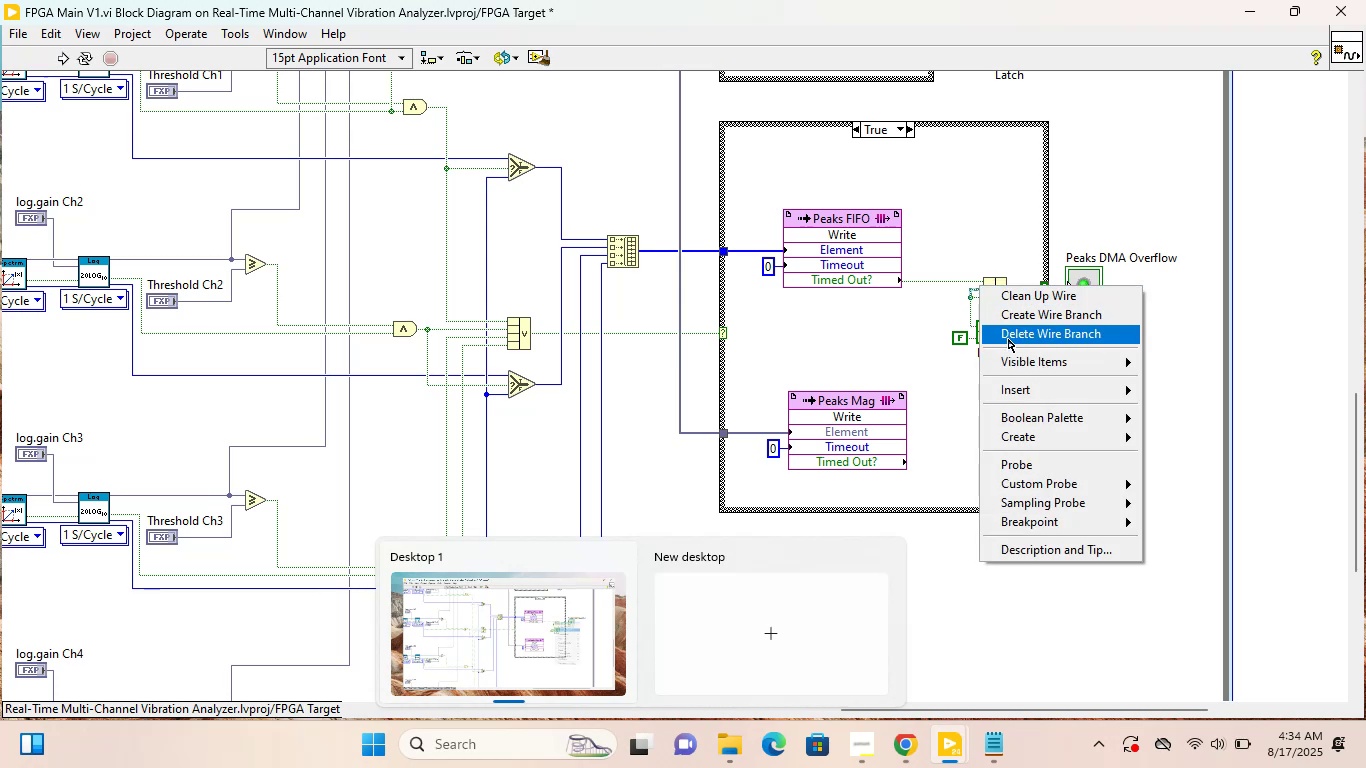 
left_click([1009, 339])
 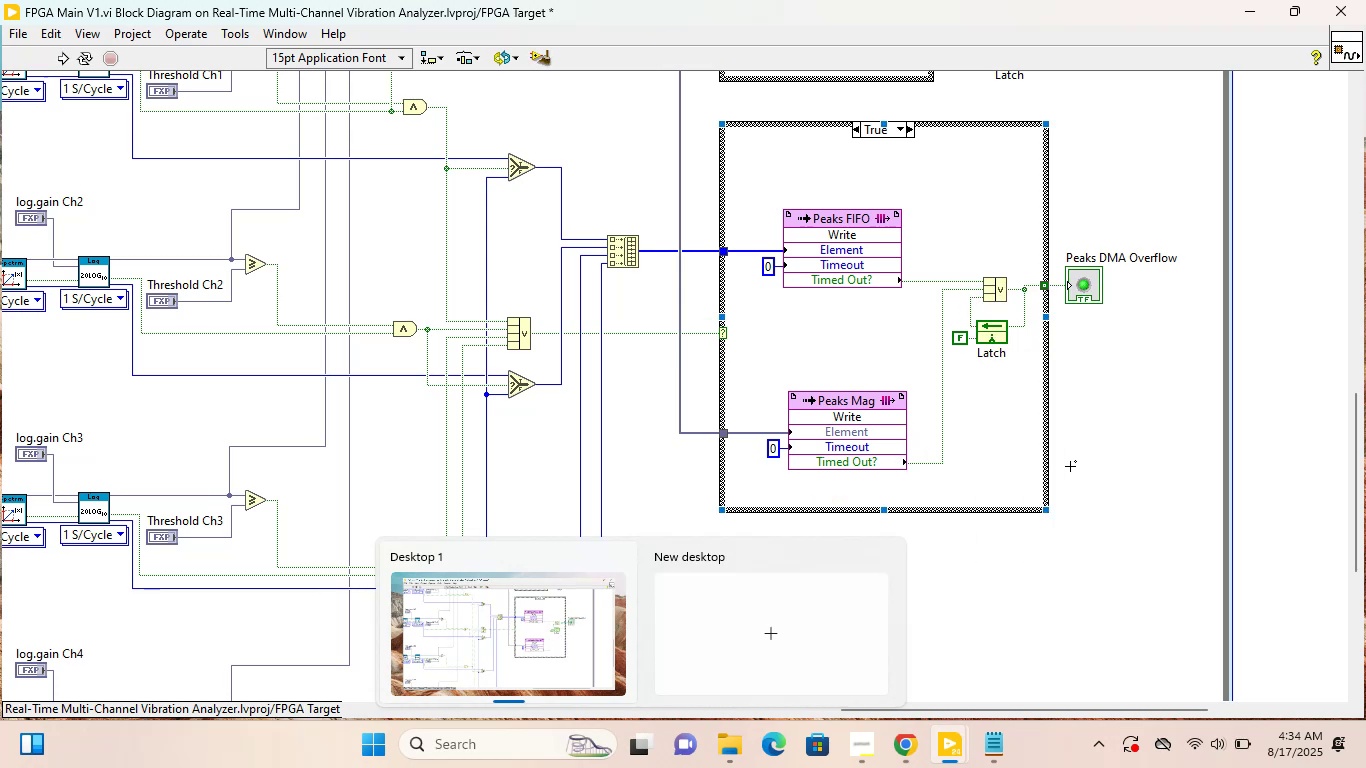 
left_click([1001, 421])
 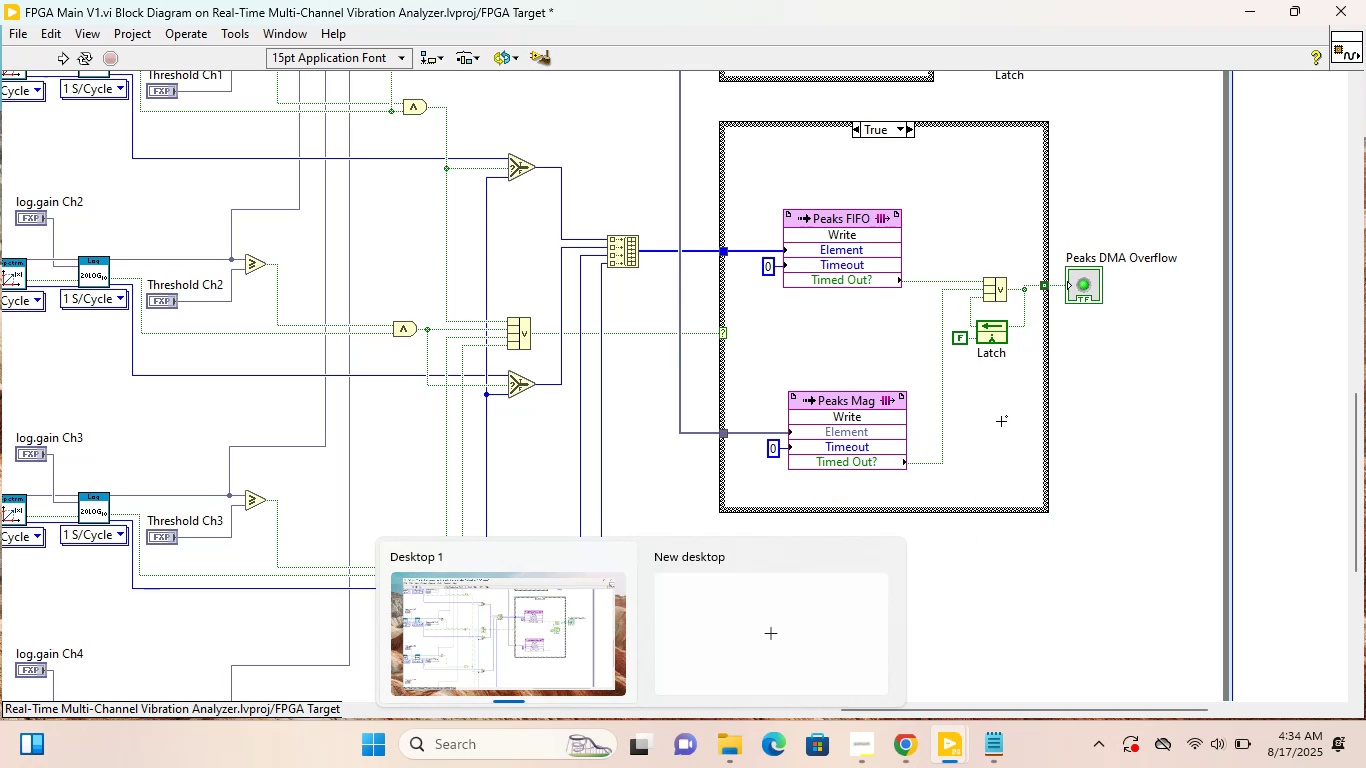 
key(Control+S)
 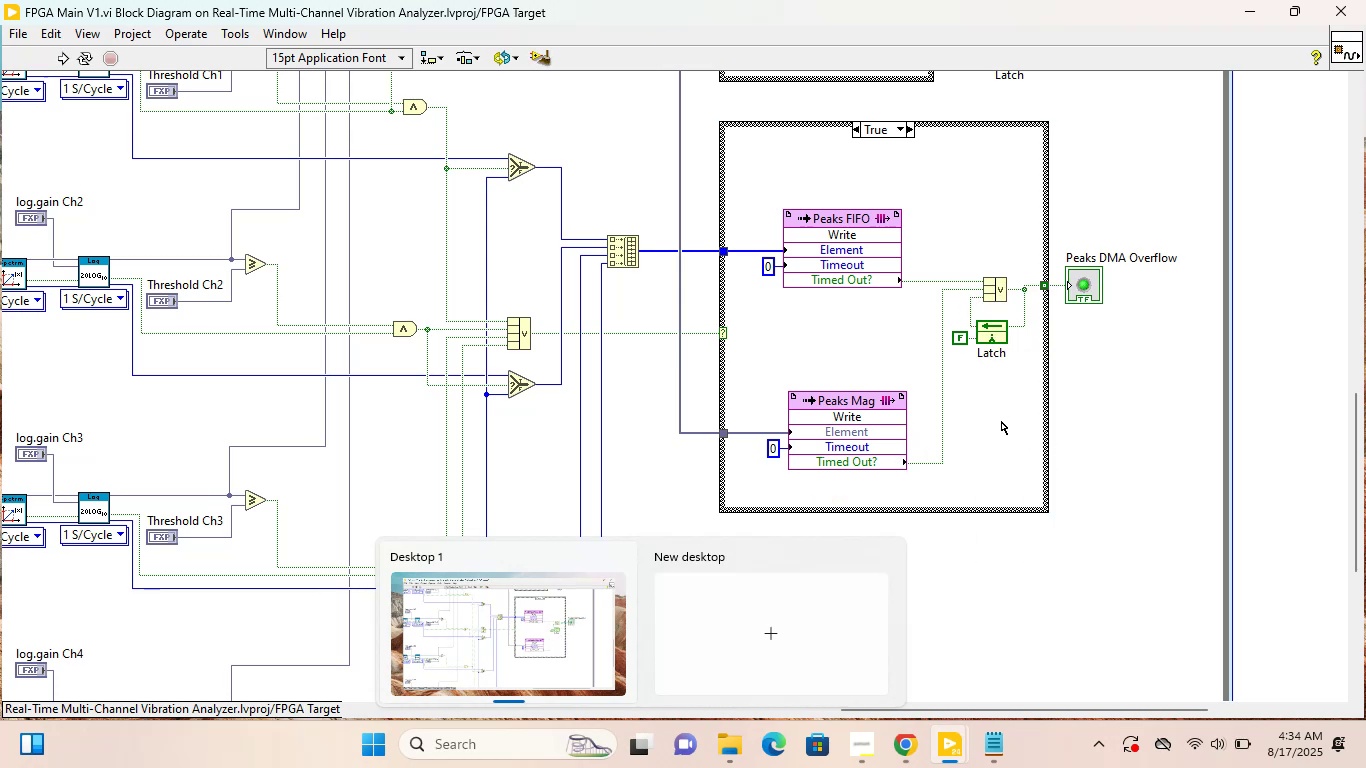 
key(Control+S)
 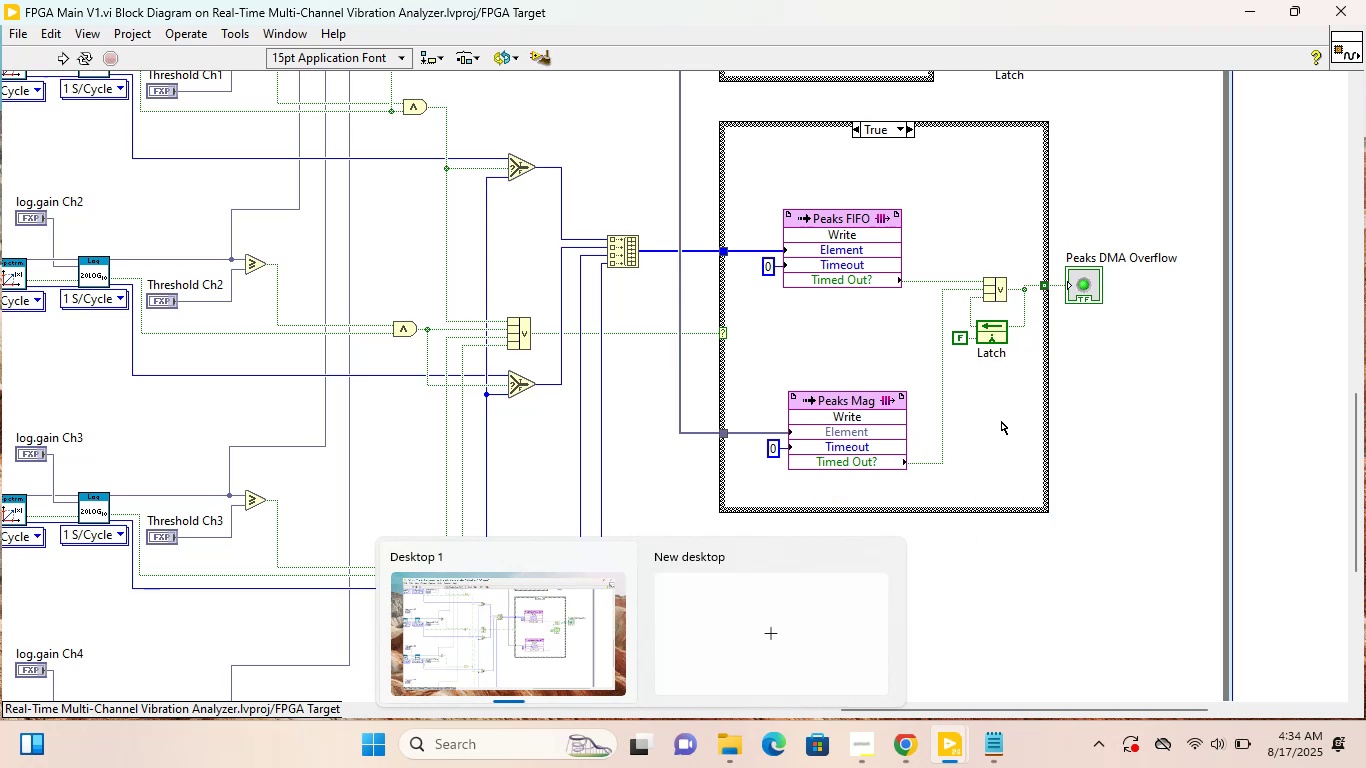 
key(Control+S)
 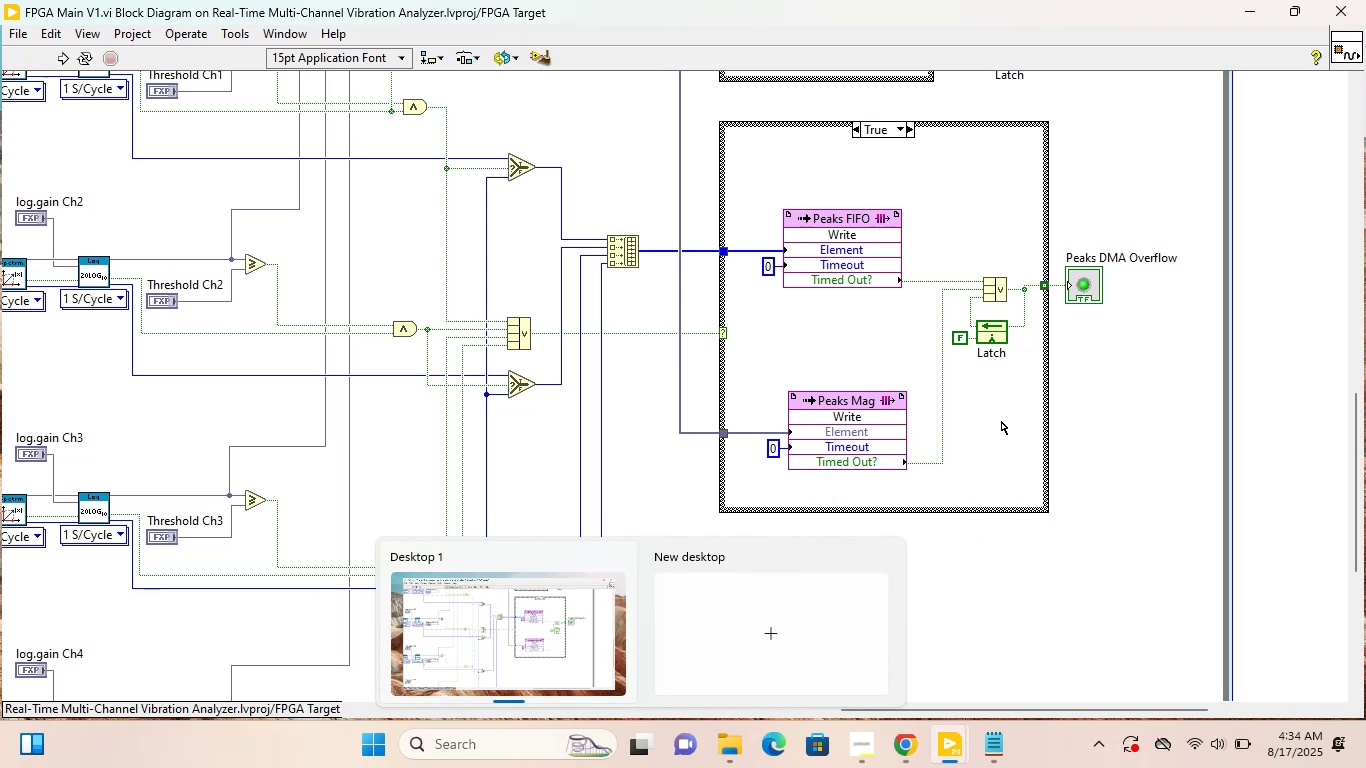 
key(Control+S)
 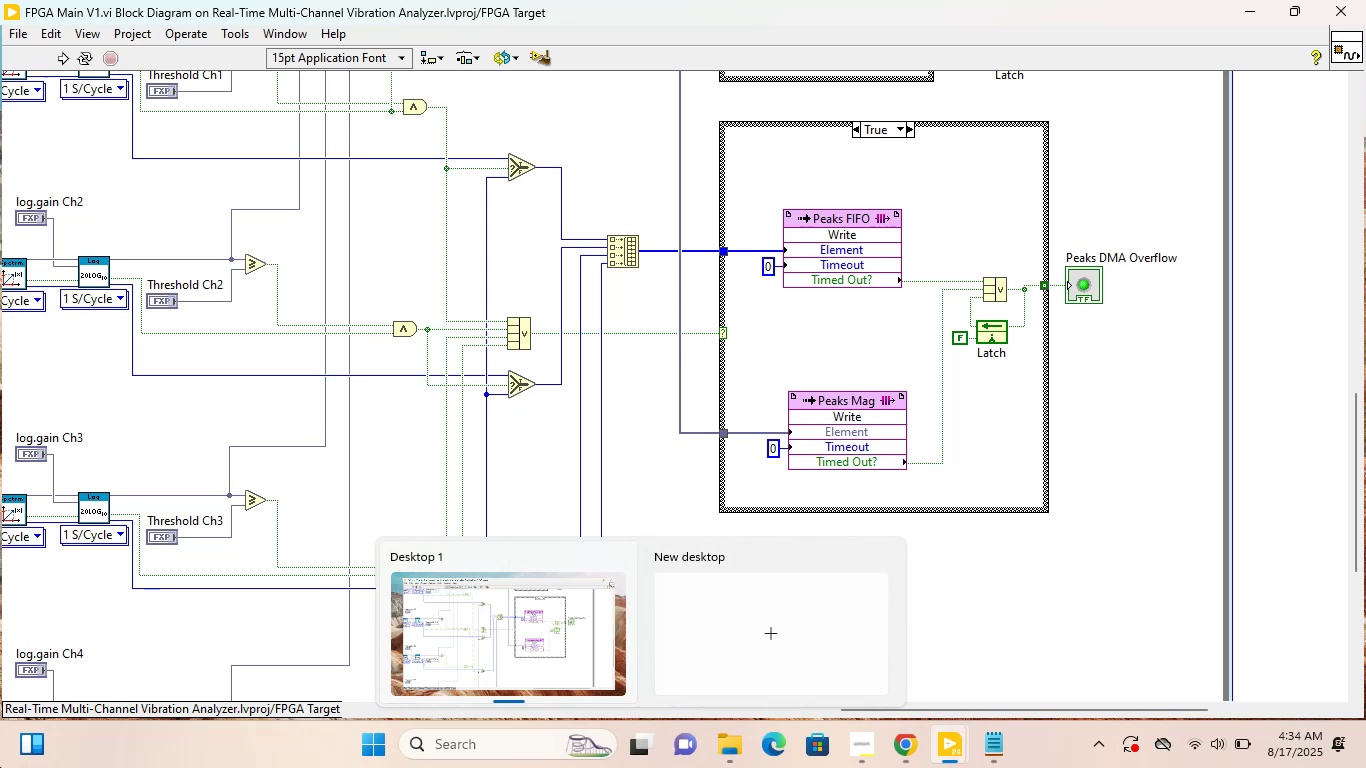 
wait(27.72)
 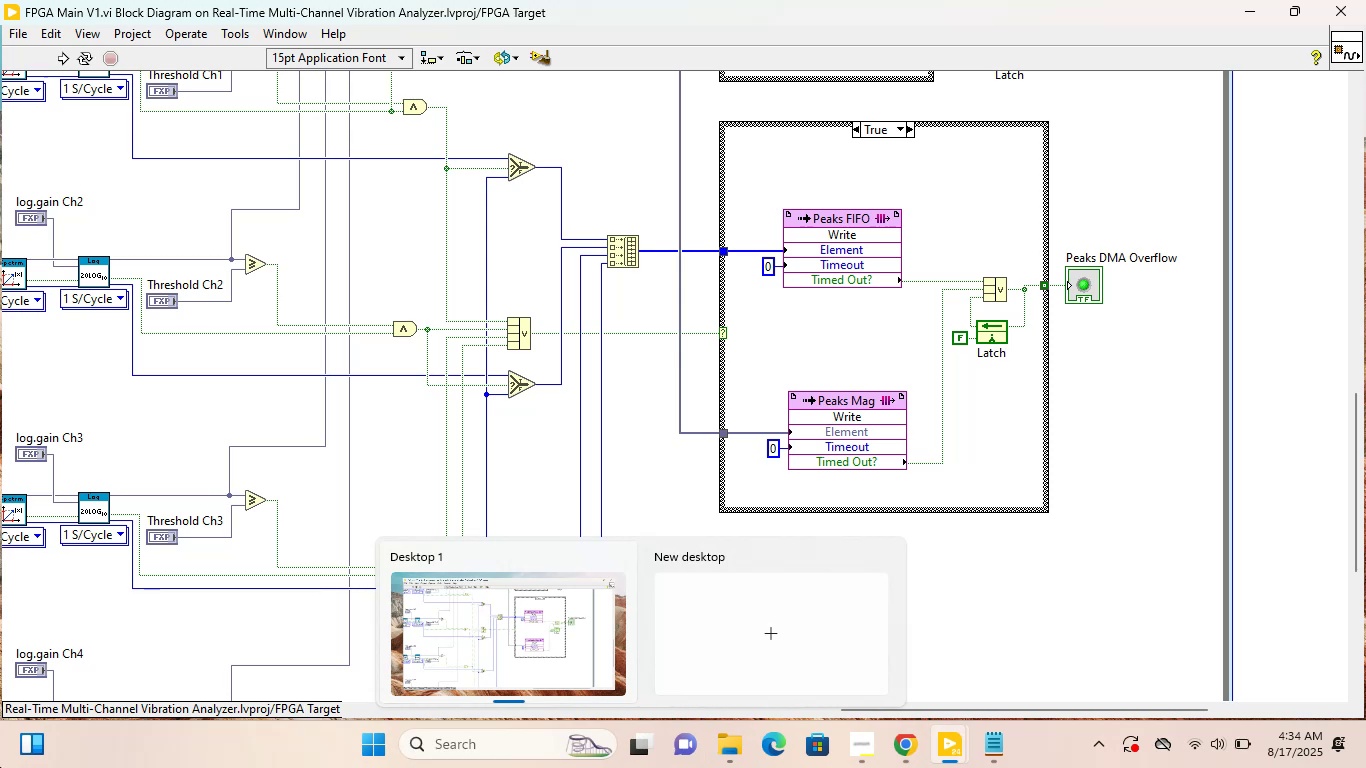 
left_click_drag(start_coordinate=[1036, 249], to_coordinate=[1087, 323])
 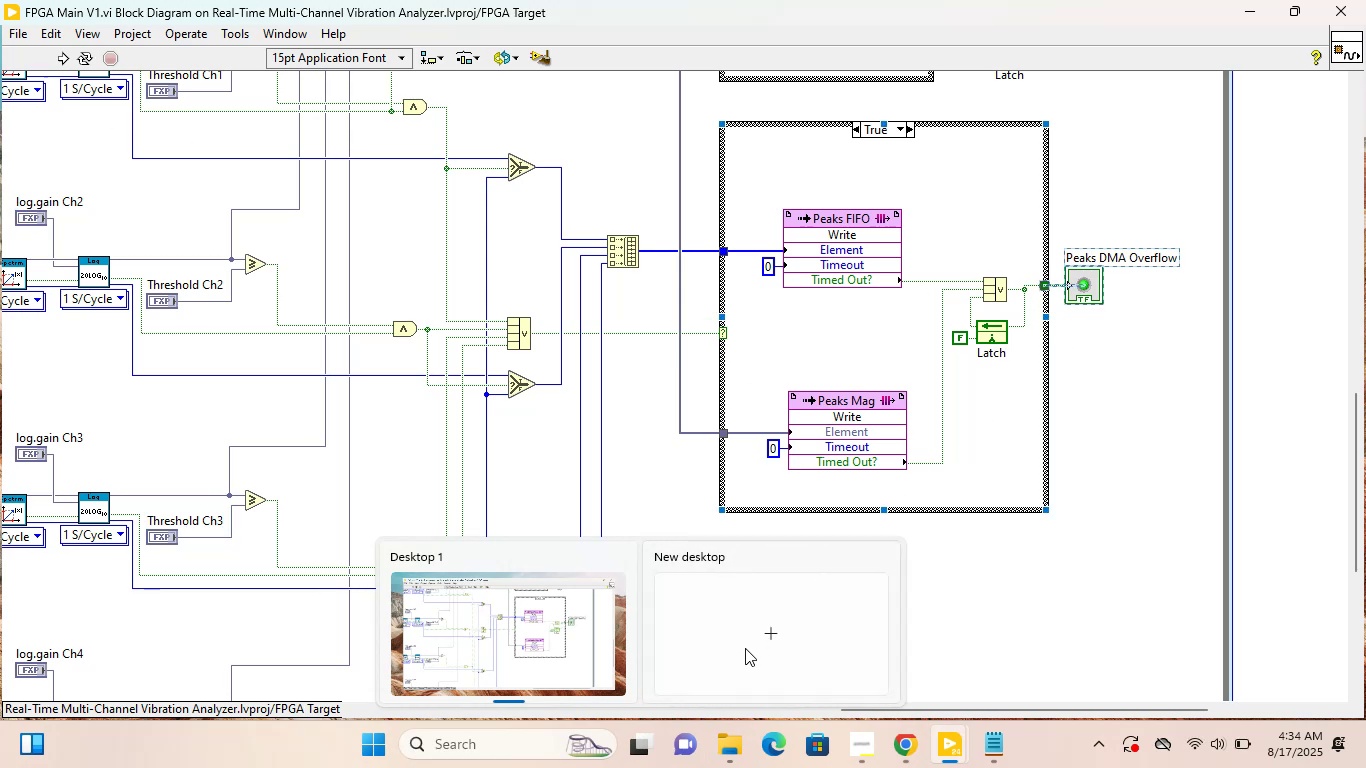 
key(ArrowDown)
 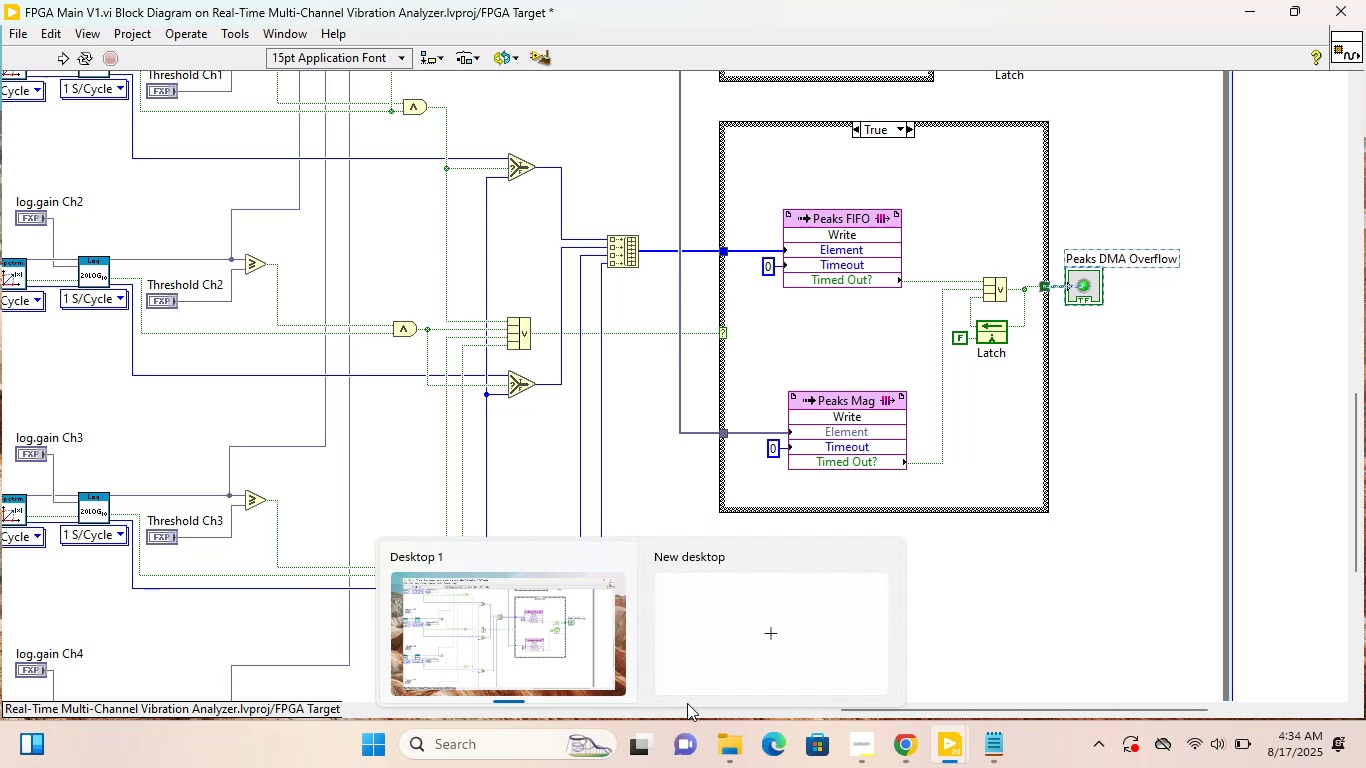 
key(ArrowDown)
 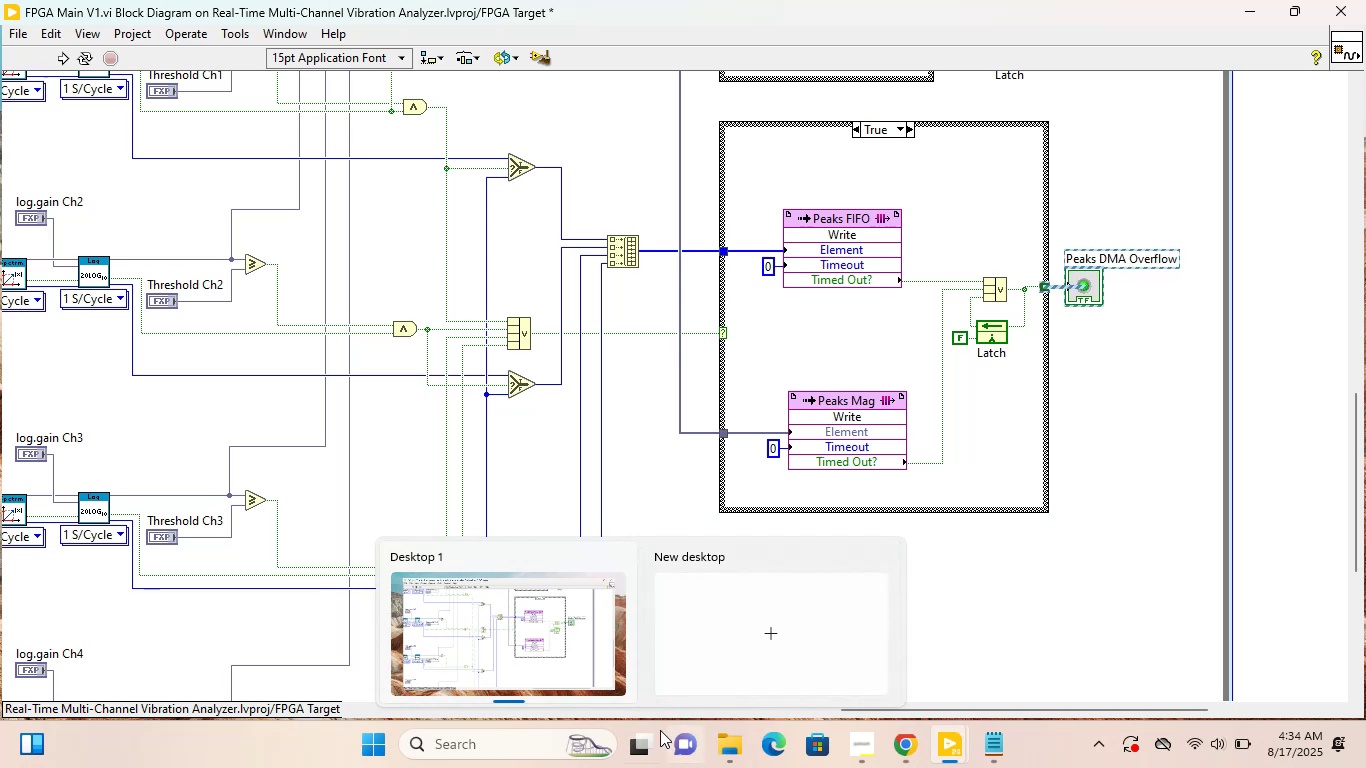 
key(ArrowDown)
 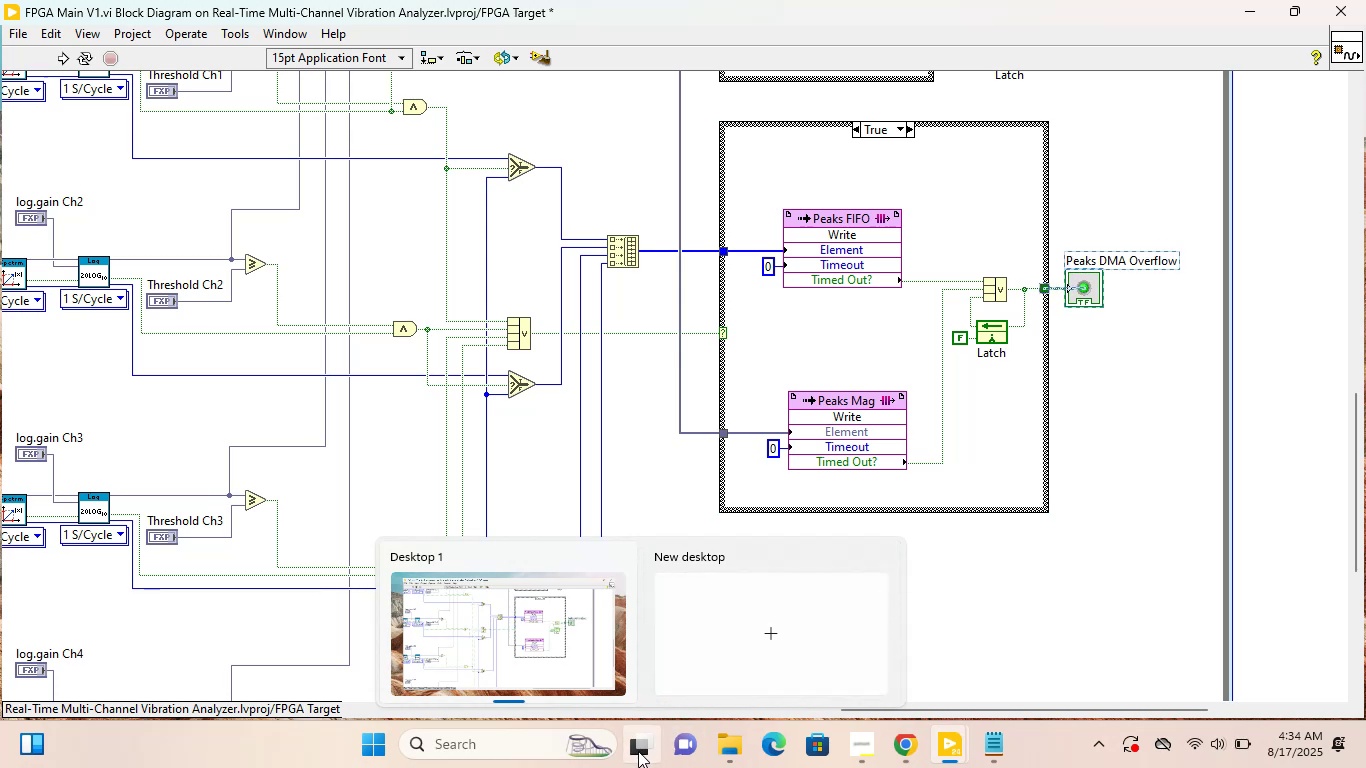 
key(ArrowDown)
 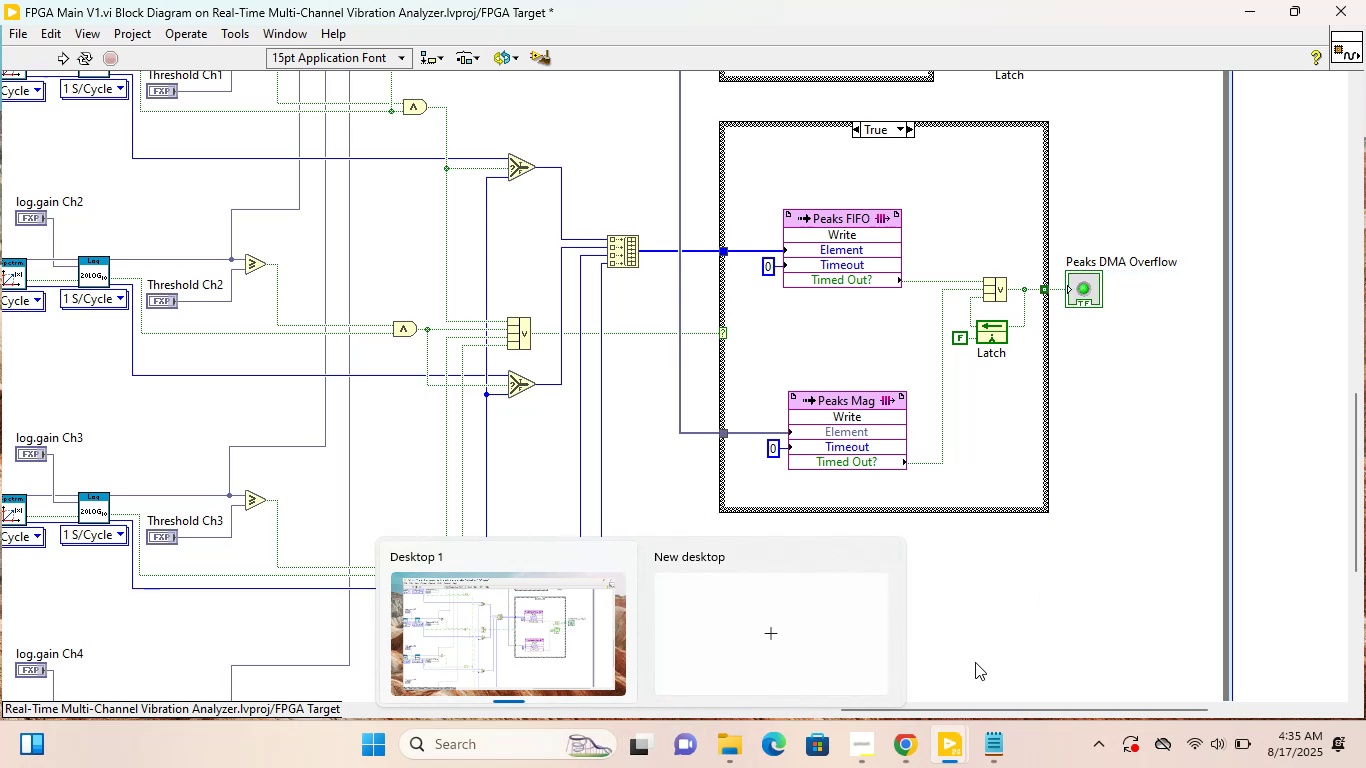 
wait(6.1)
 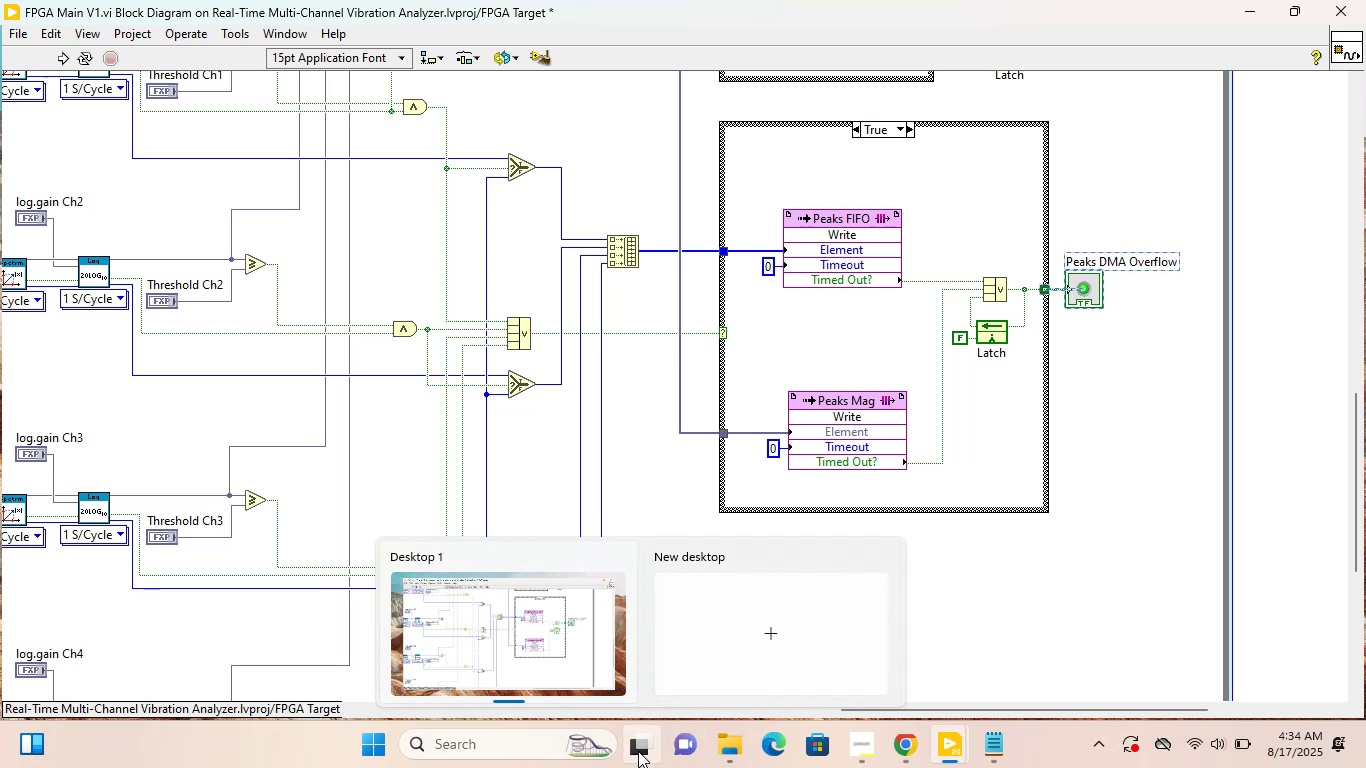 
key(Control+S)
 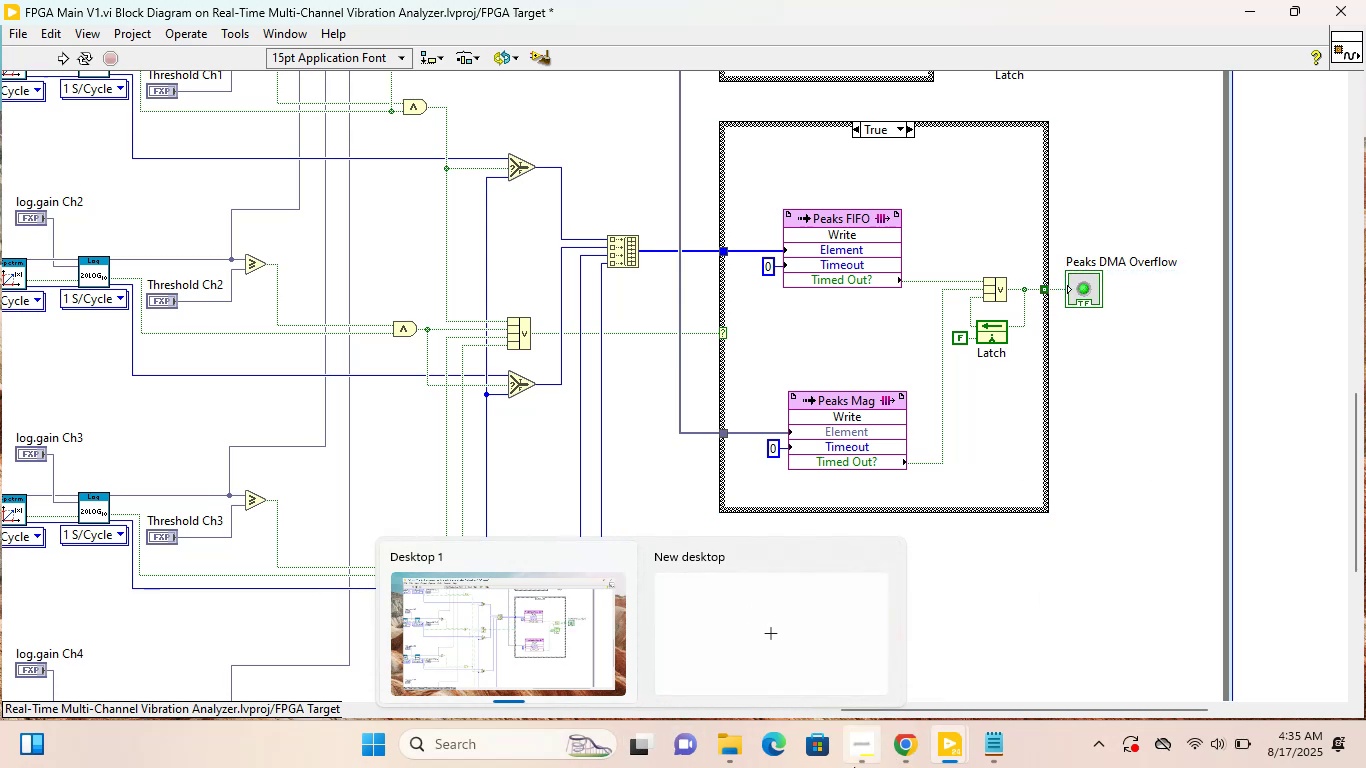 
key(Control+S)
 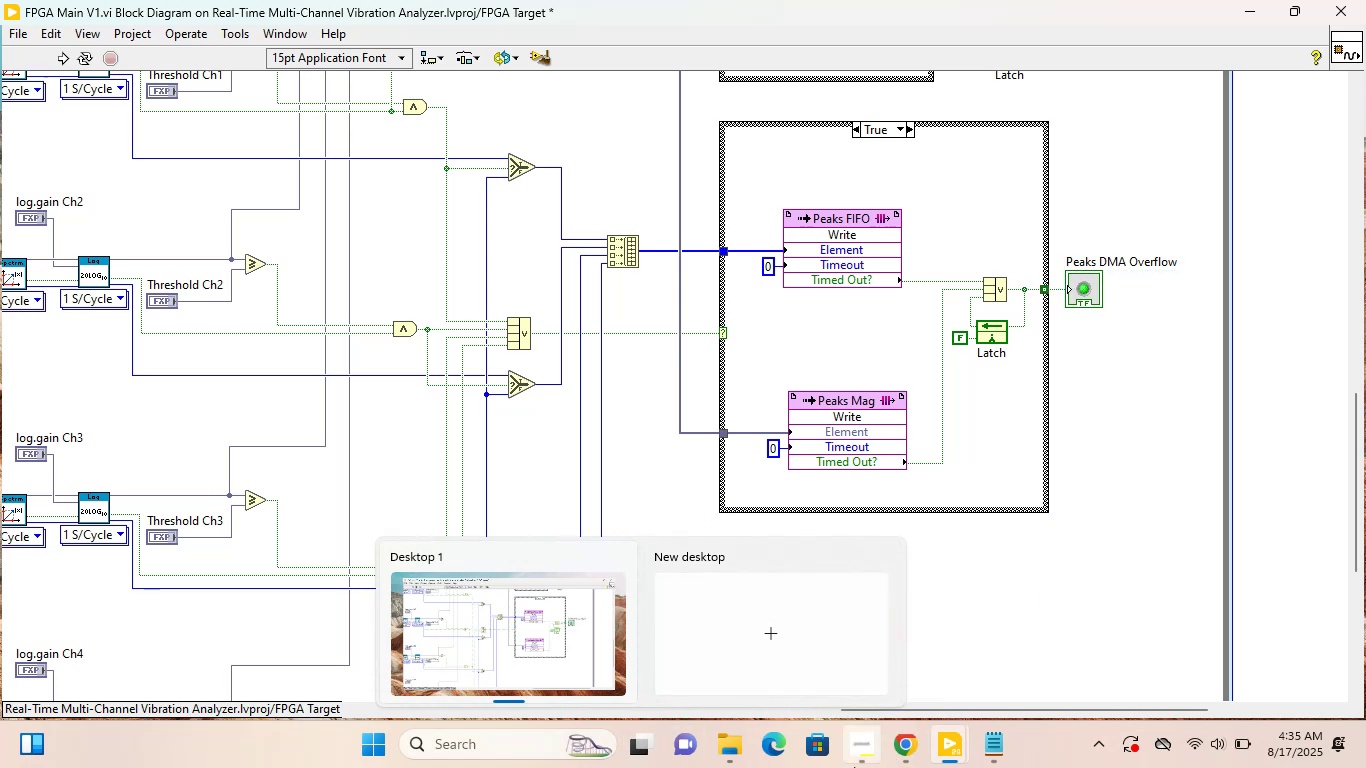 
key(Control+S)
 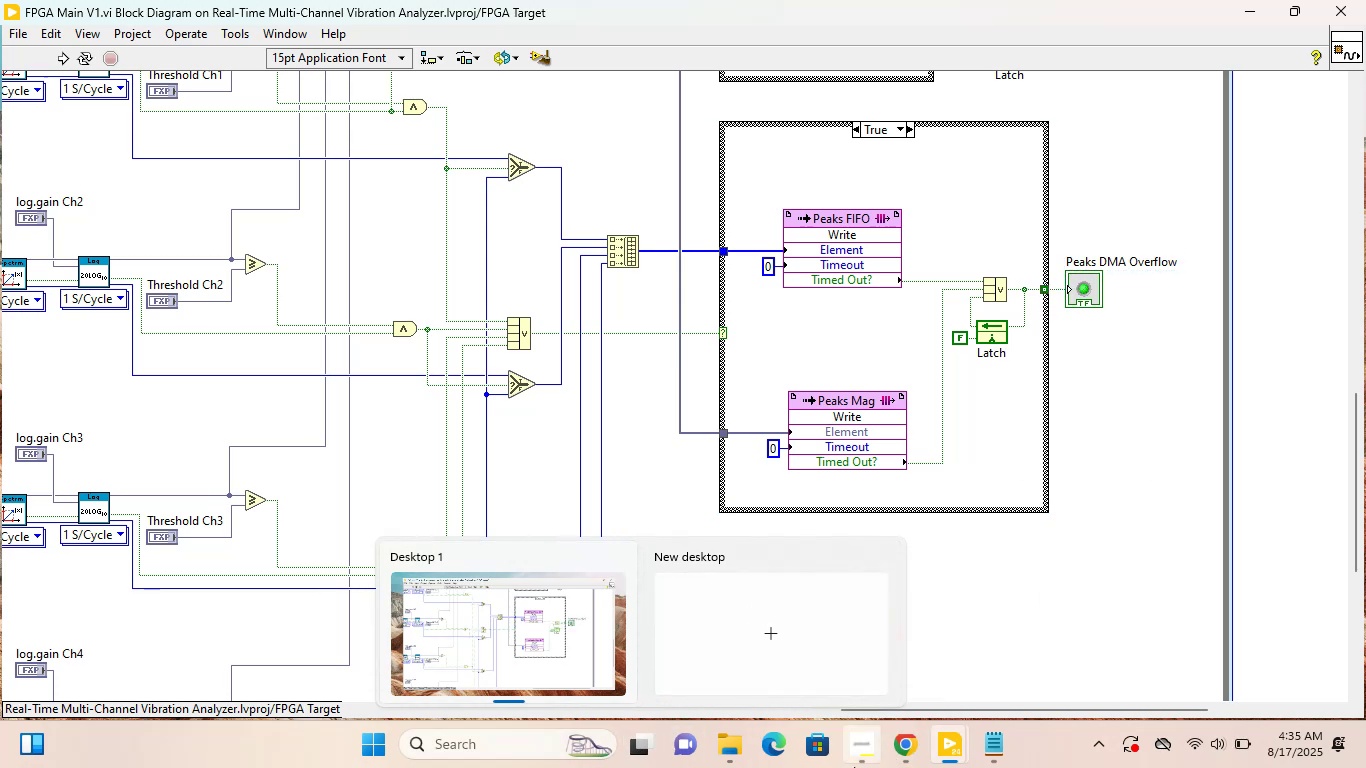 
key(Control+S)
 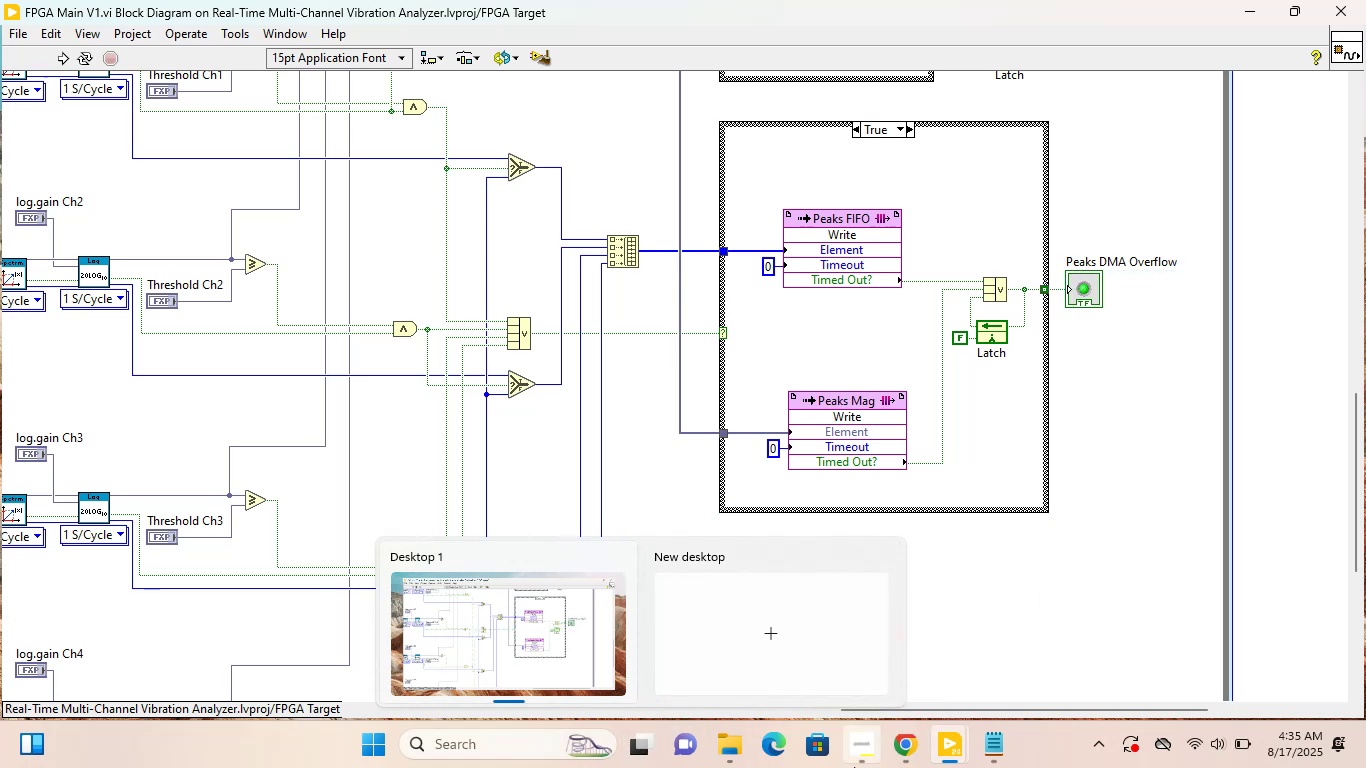 
key(Control+S)
 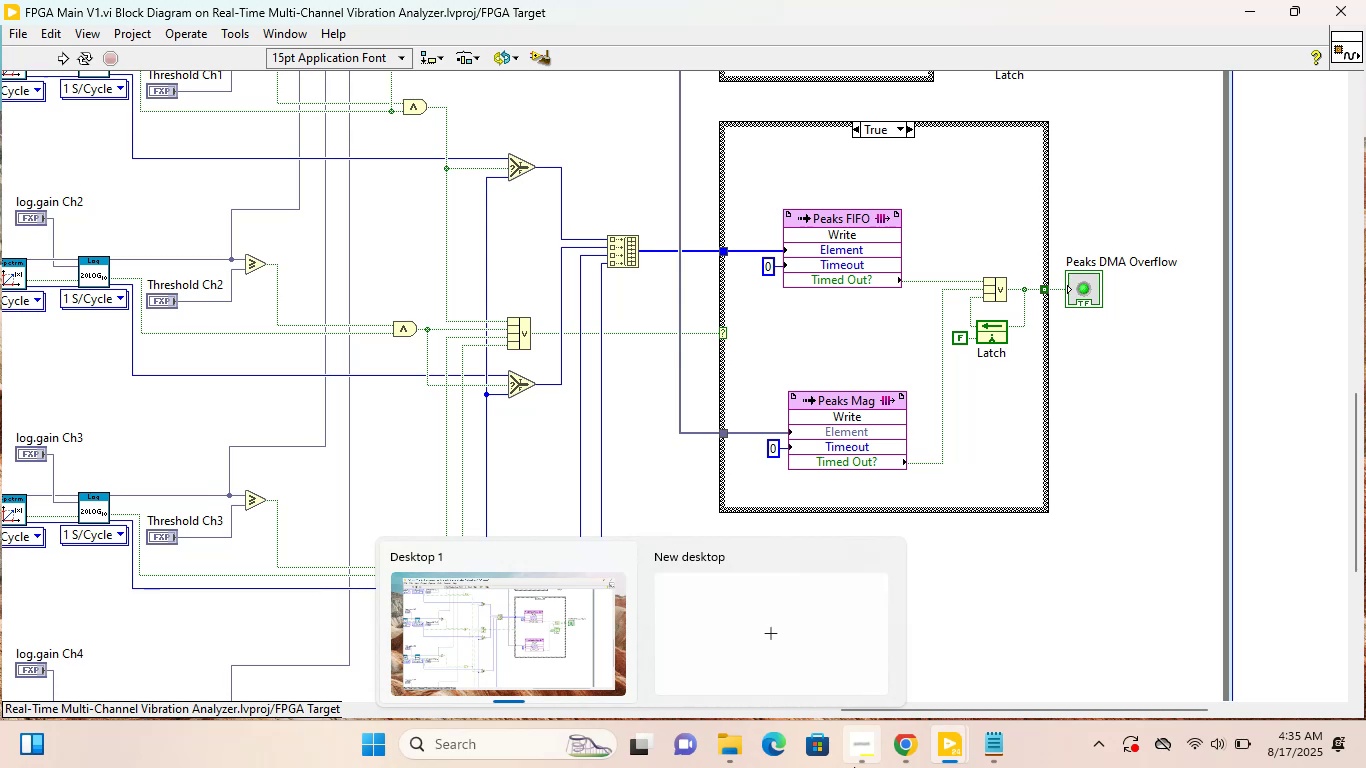 